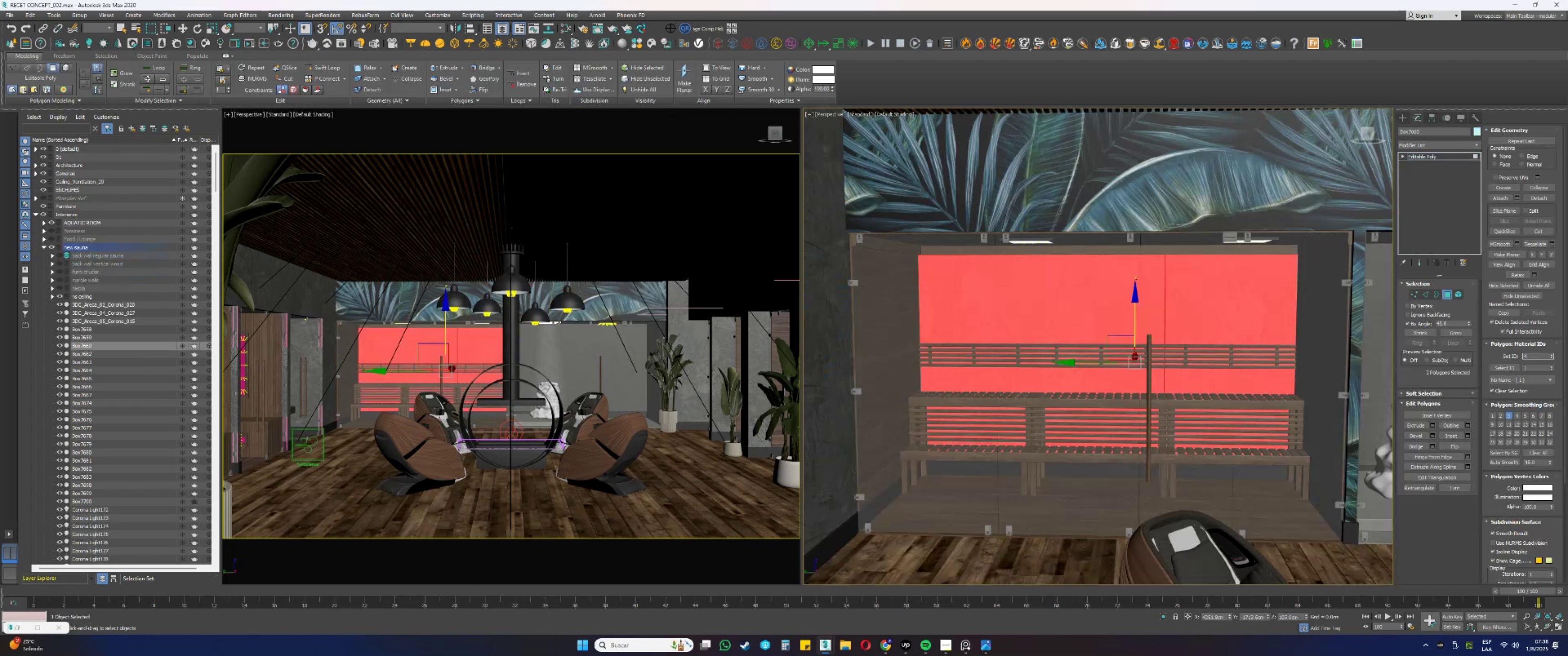 
key(NumpadEnter)
 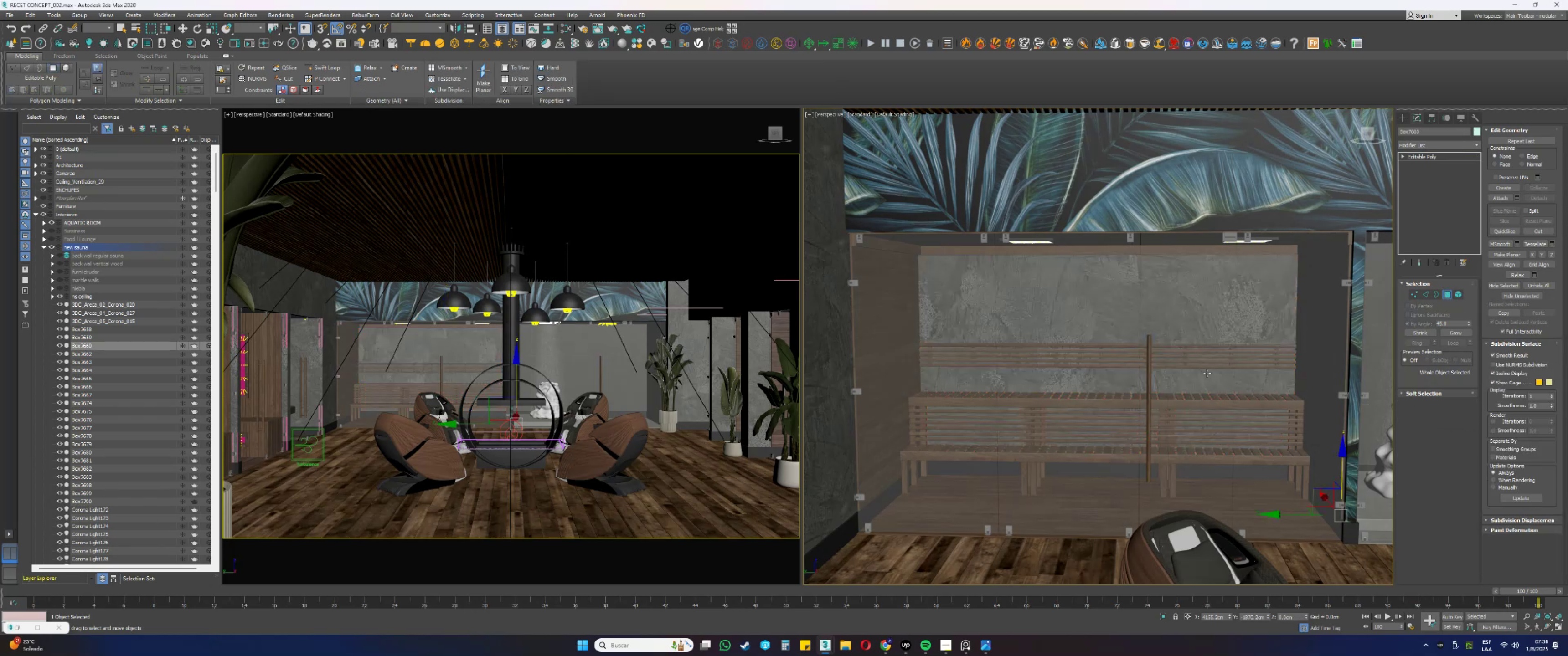 
key(M)
 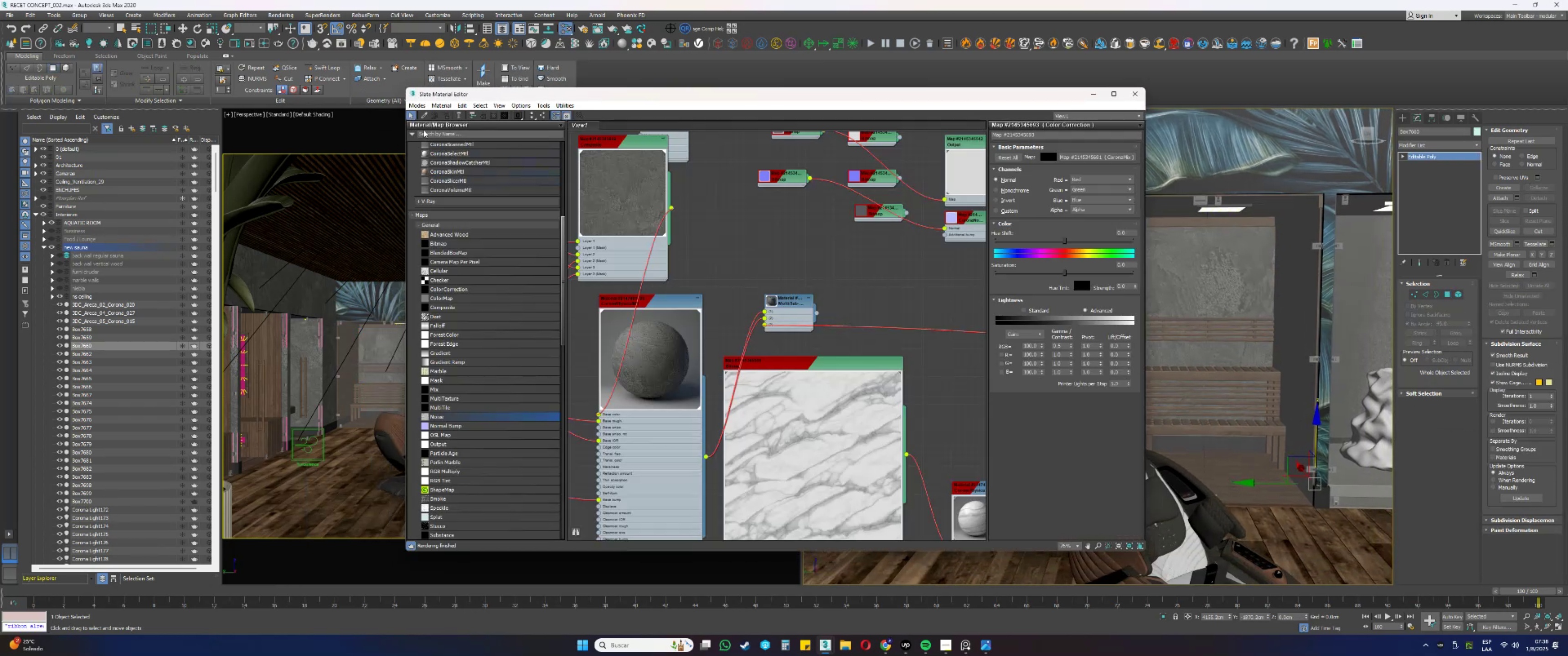 
left_click([429, 114])
 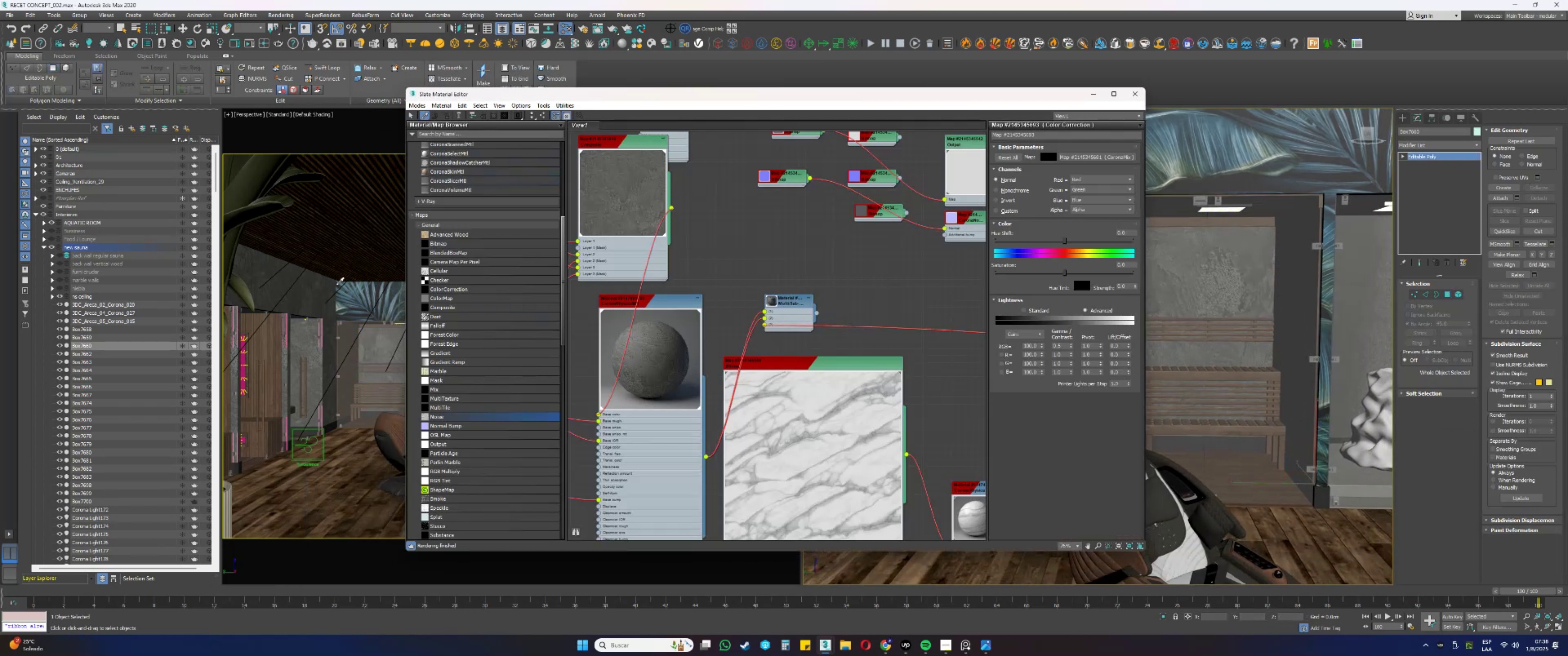 
left_click([315, 288])
 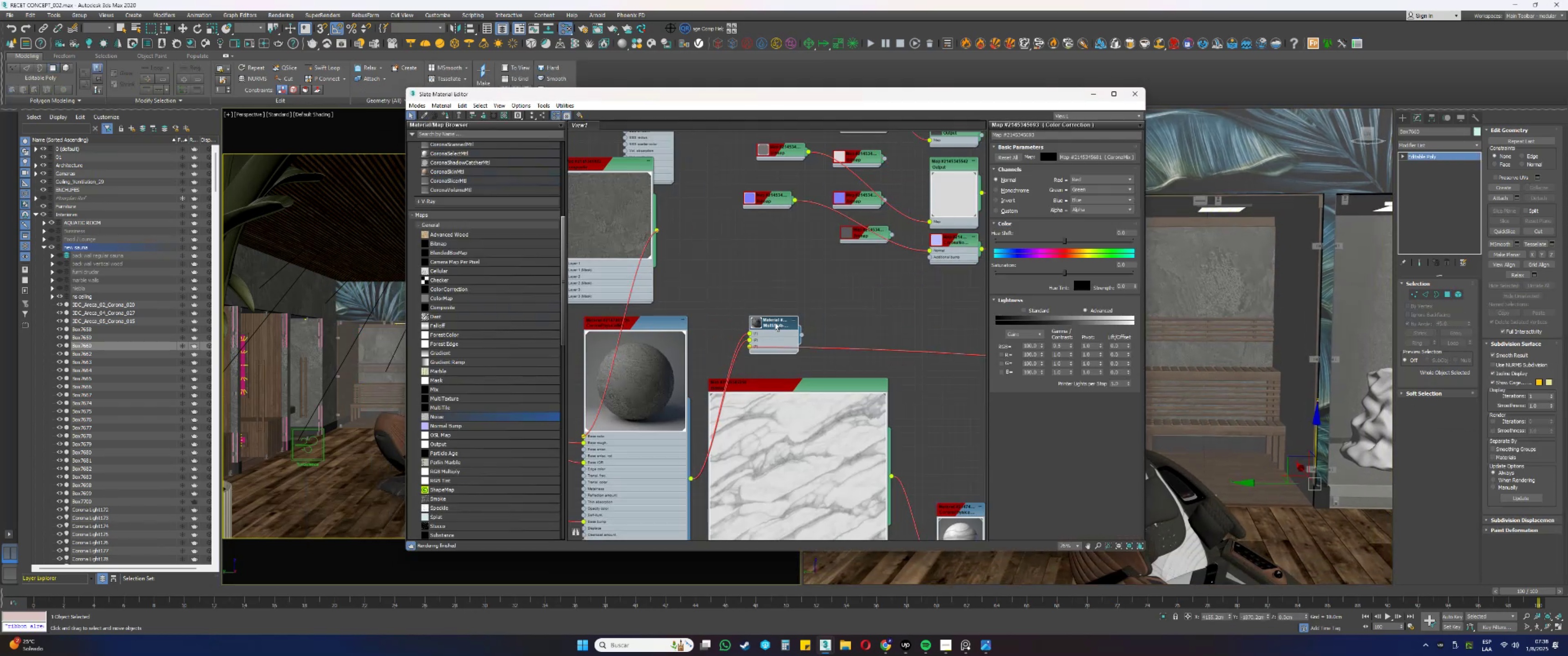 
double_click([807, 269])
 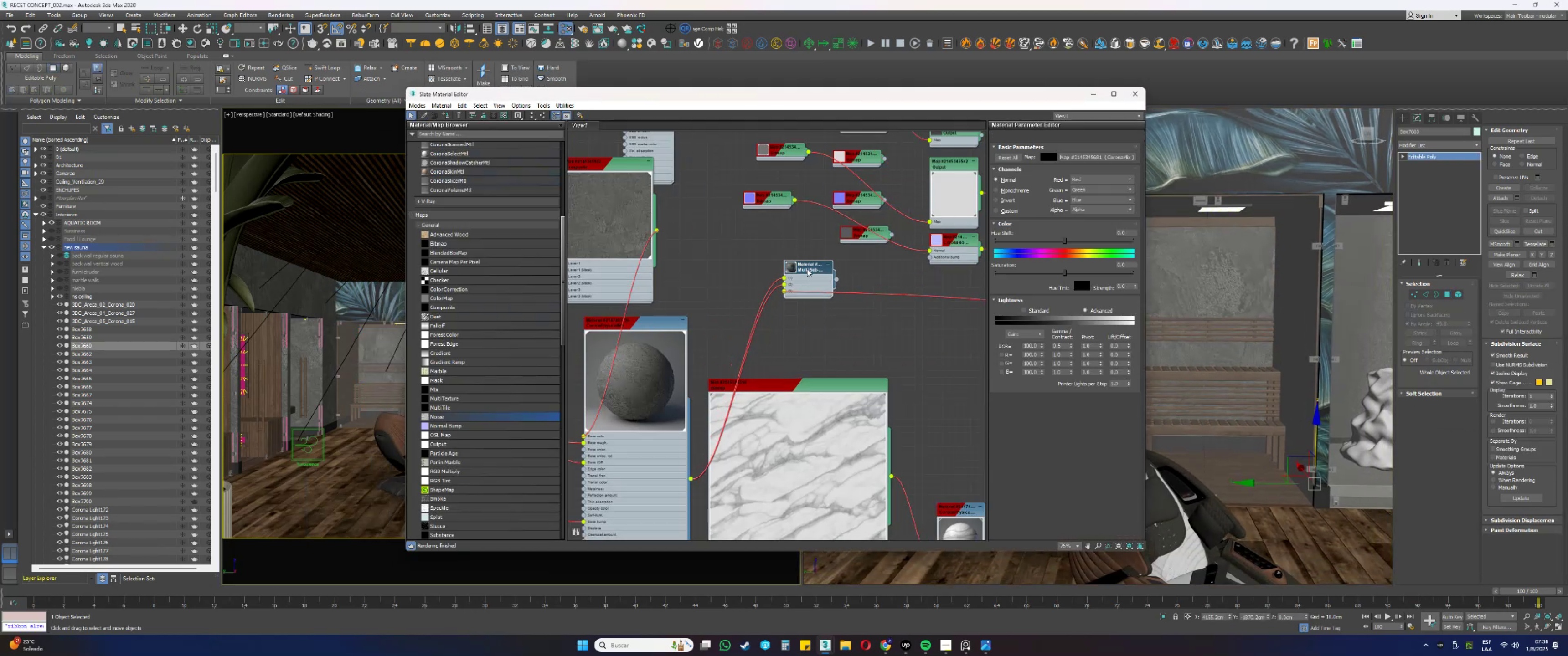 
triple_click([807, 269])
 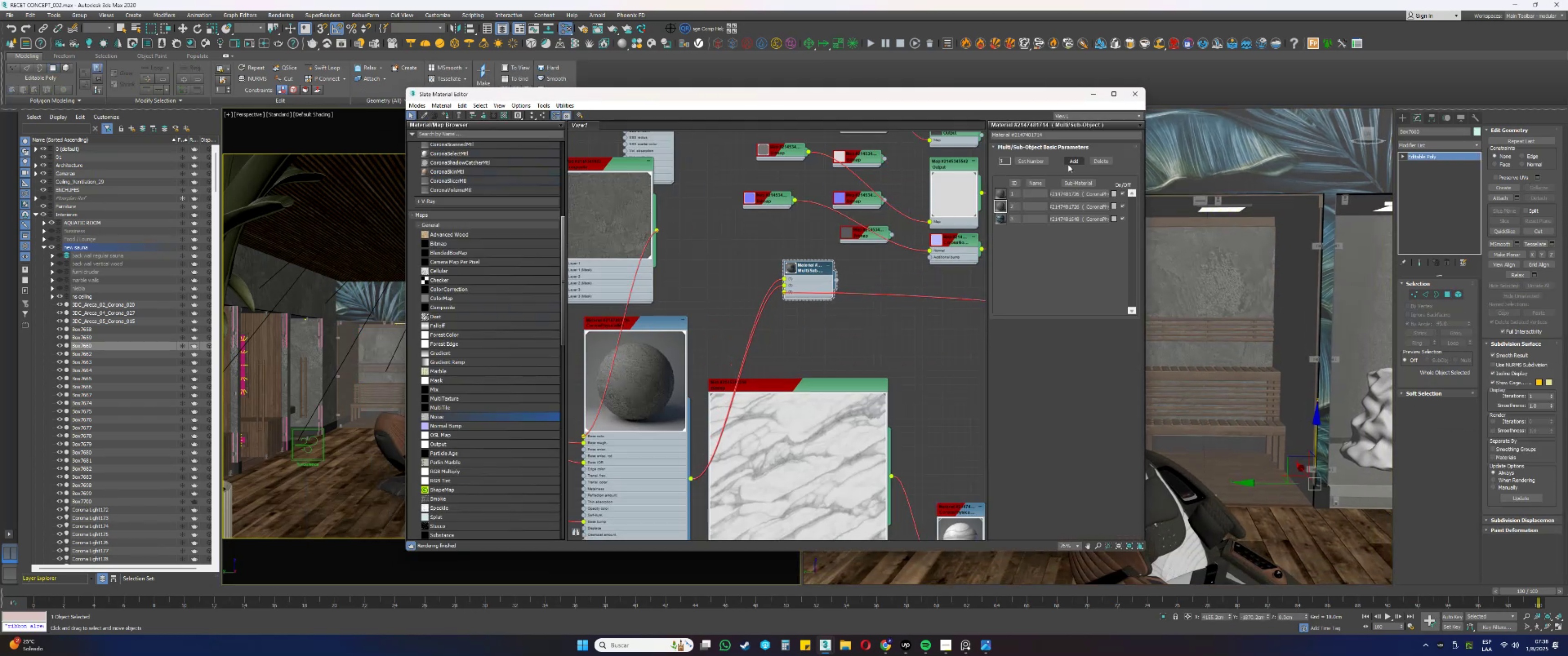 
left_click([1072, 161])
 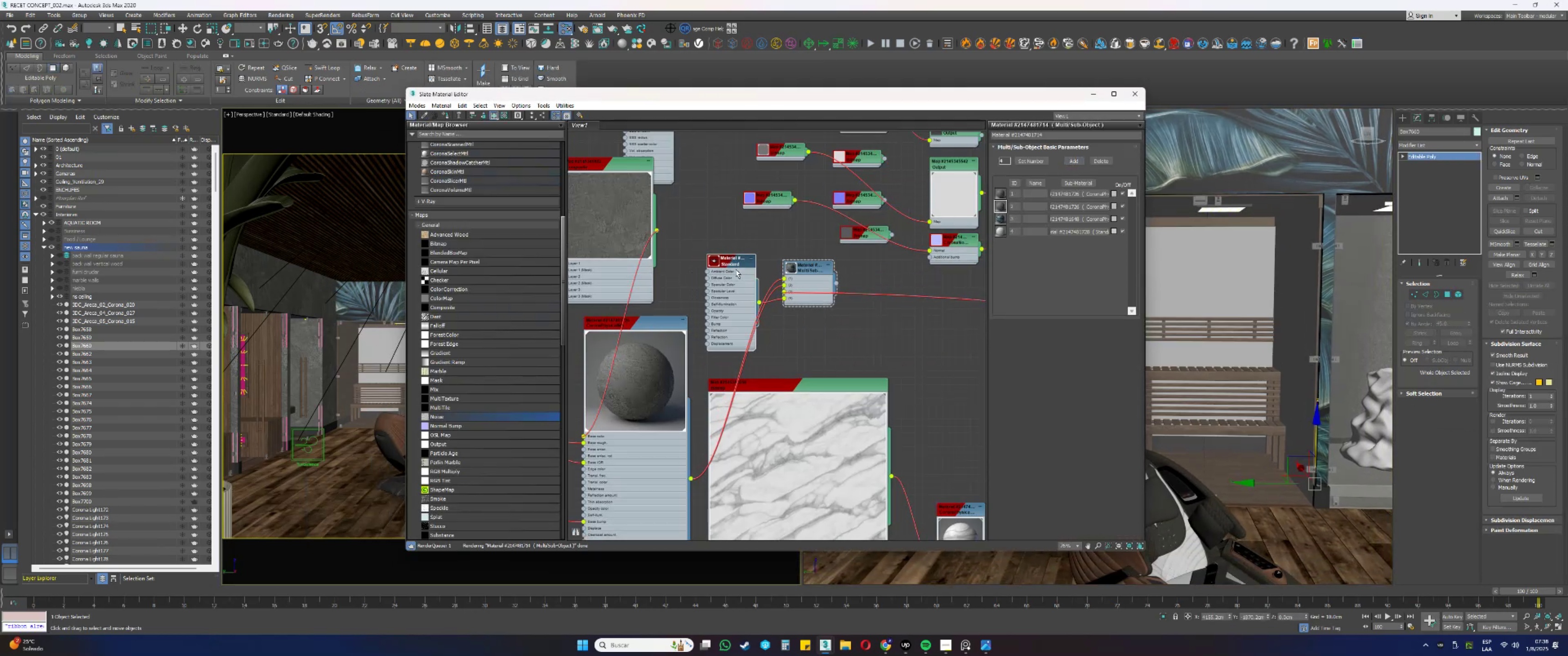 
key(Delete)
 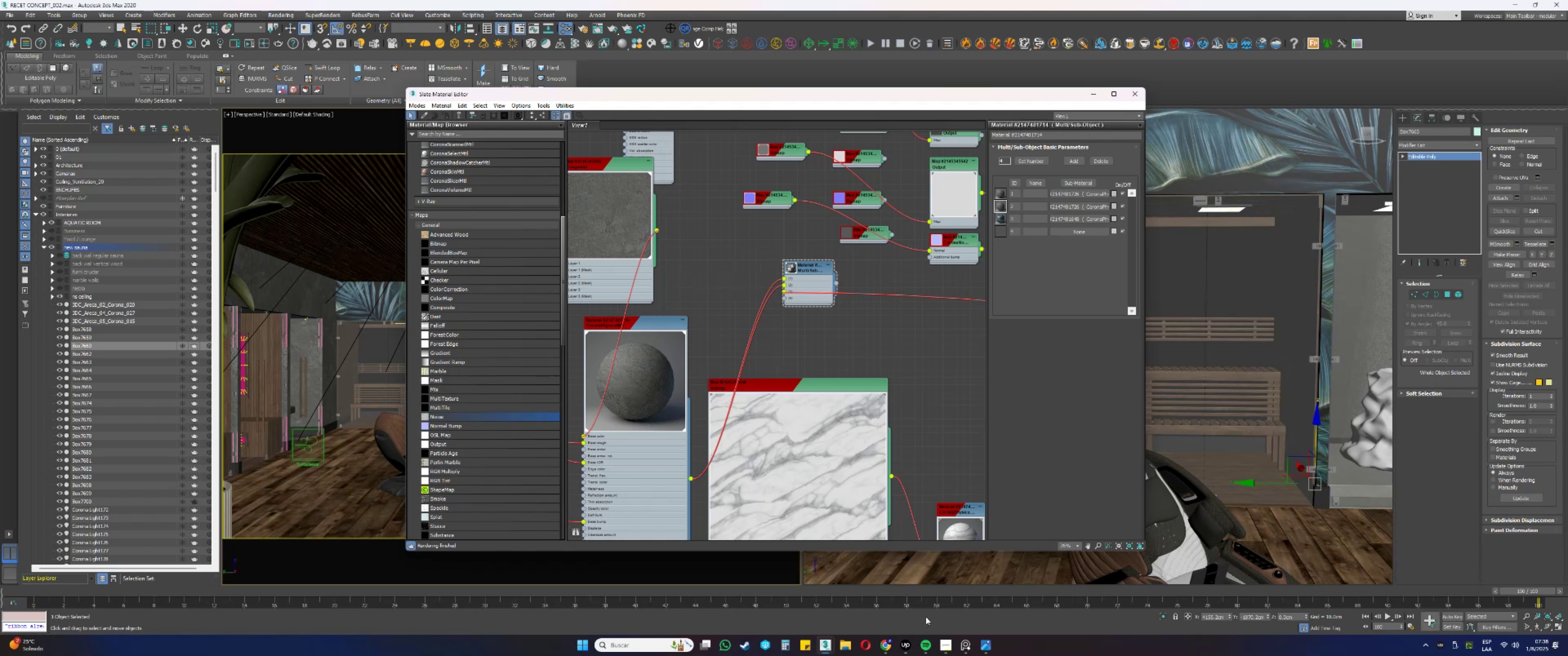 
left_click([983, 641])
 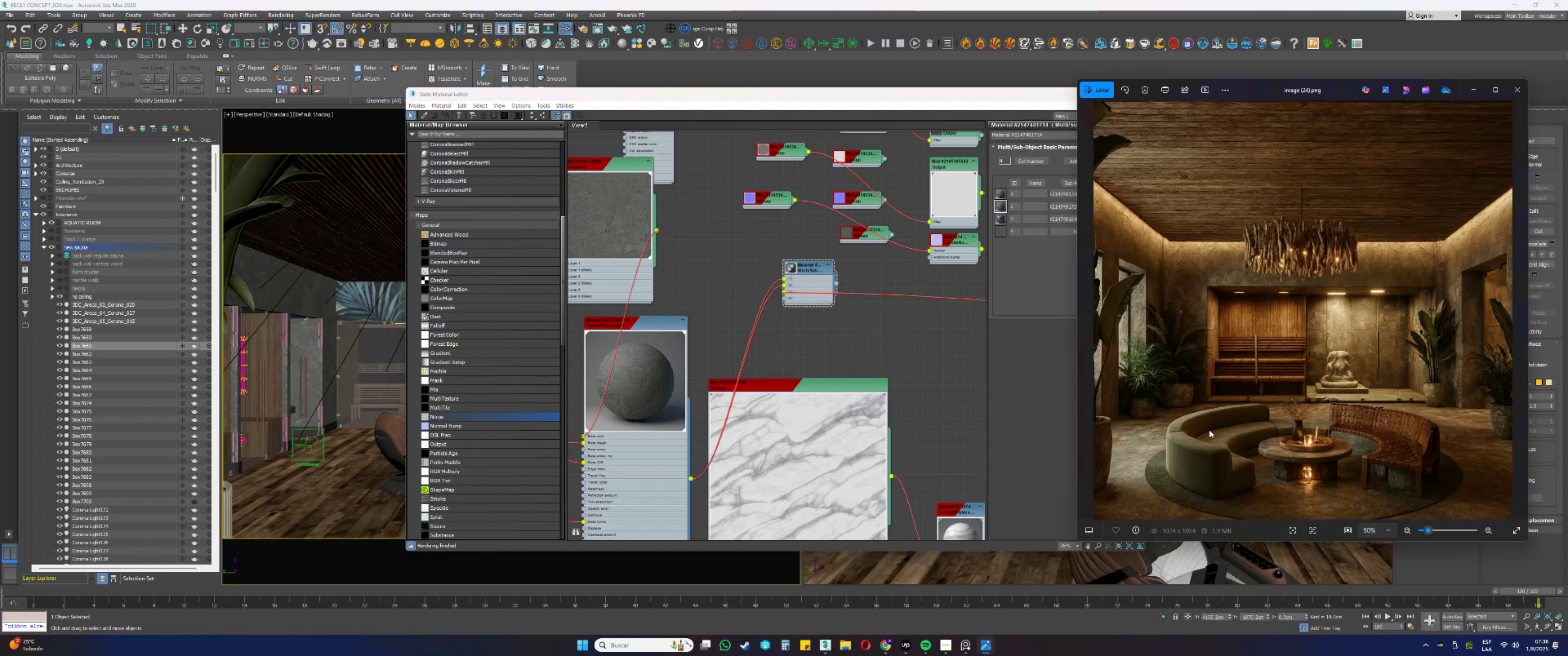 
left_click([1267, 396])
 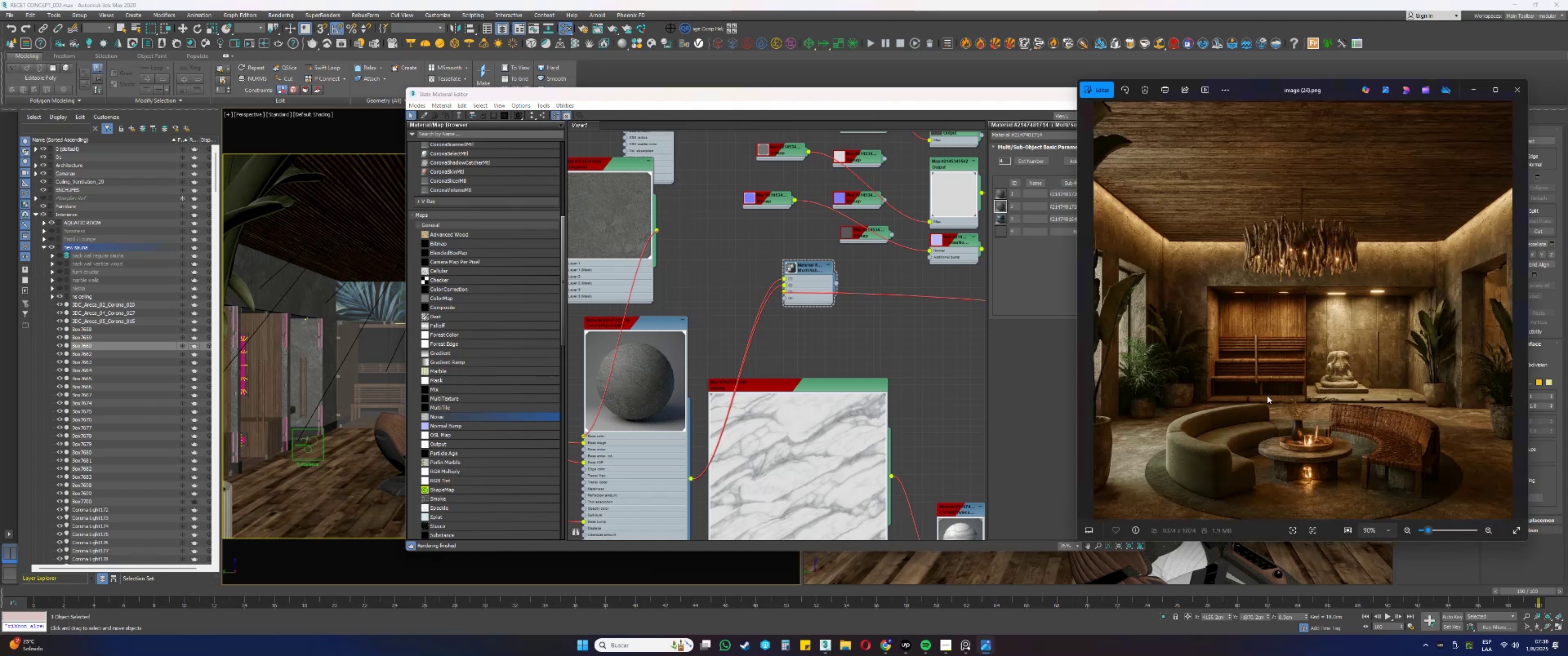 
key(ArrowRight)
 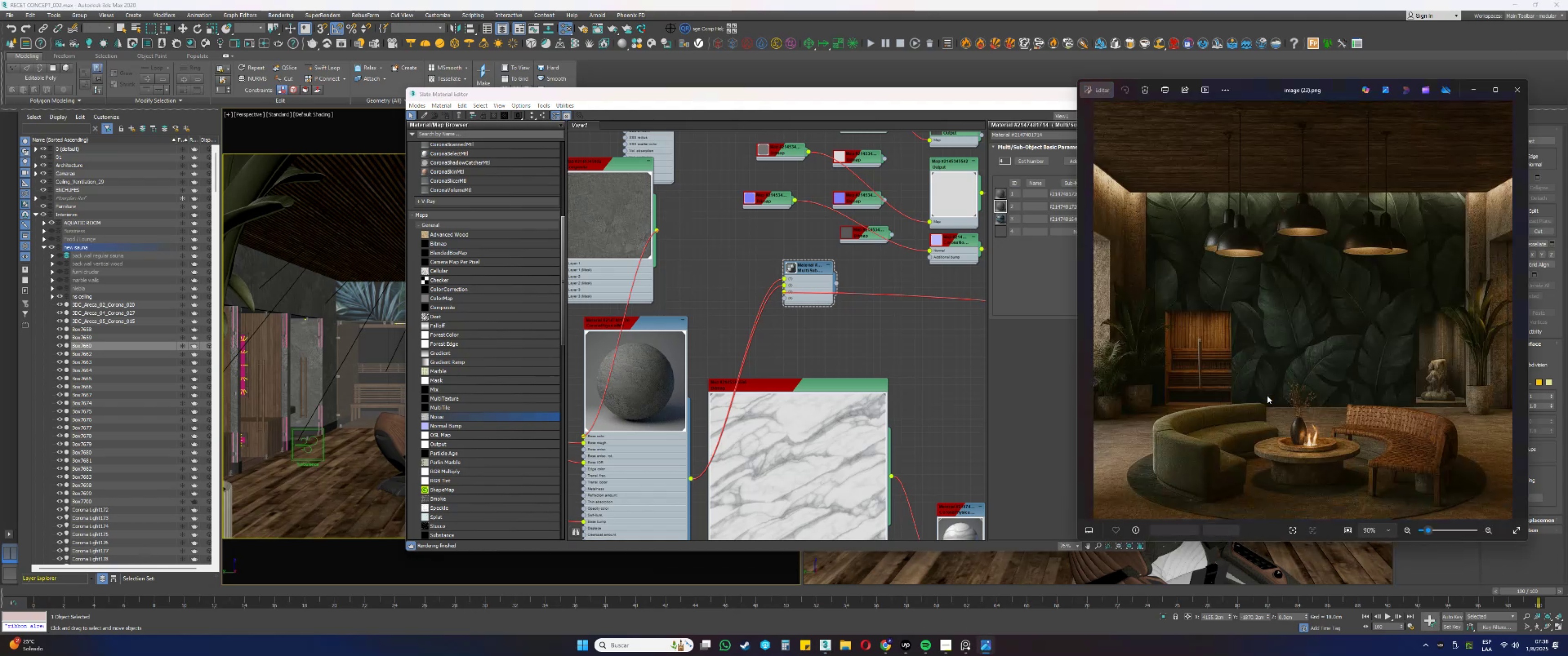 
key(ArrowRight)
 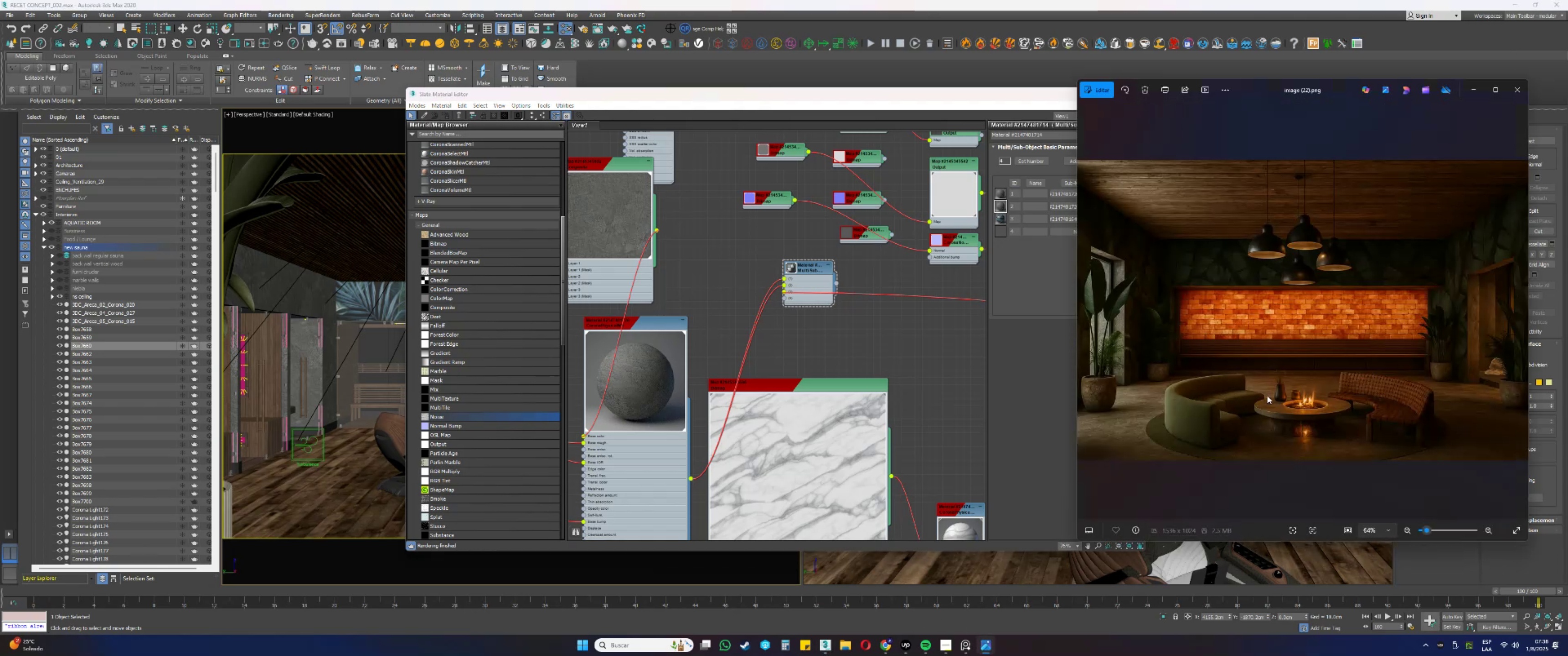 
scroll: coordinate [1302, 314], scroll_direction: up, amount: 15.0
 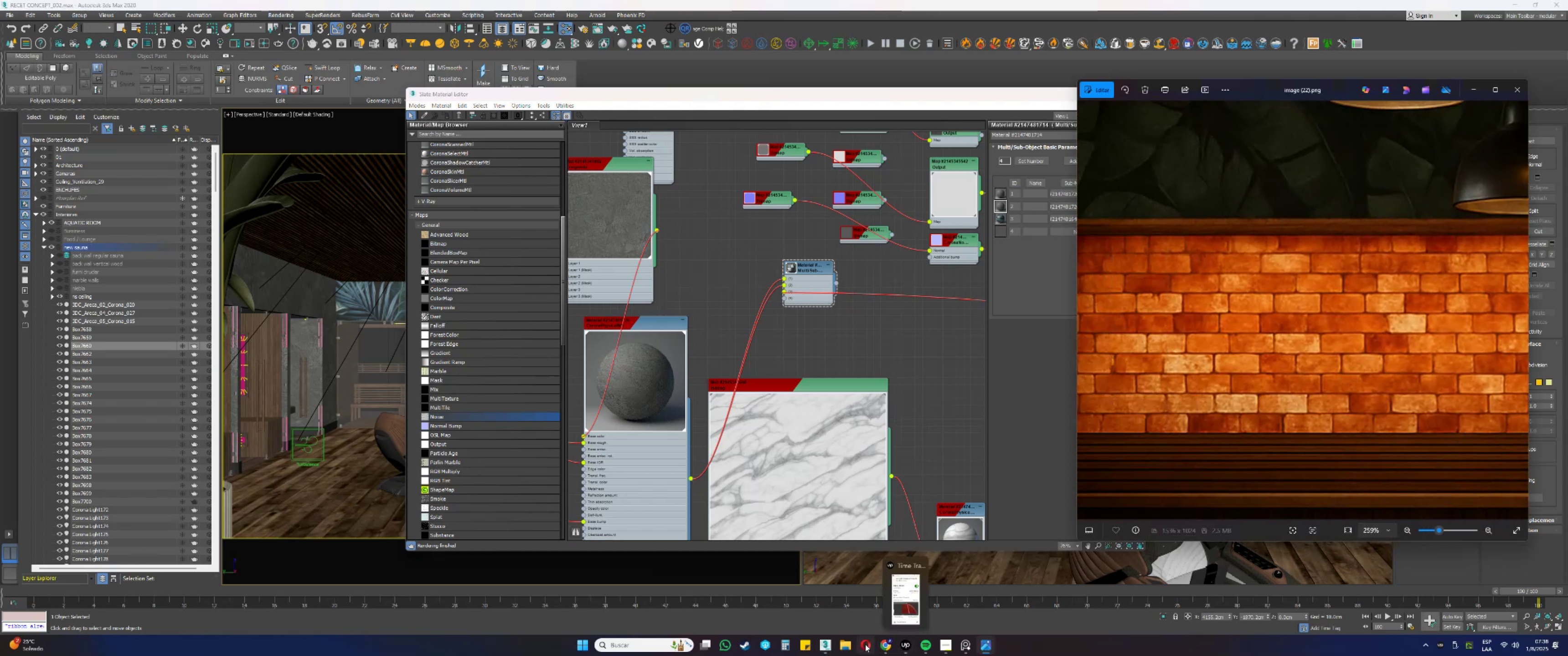 
left_click([850, 646])
 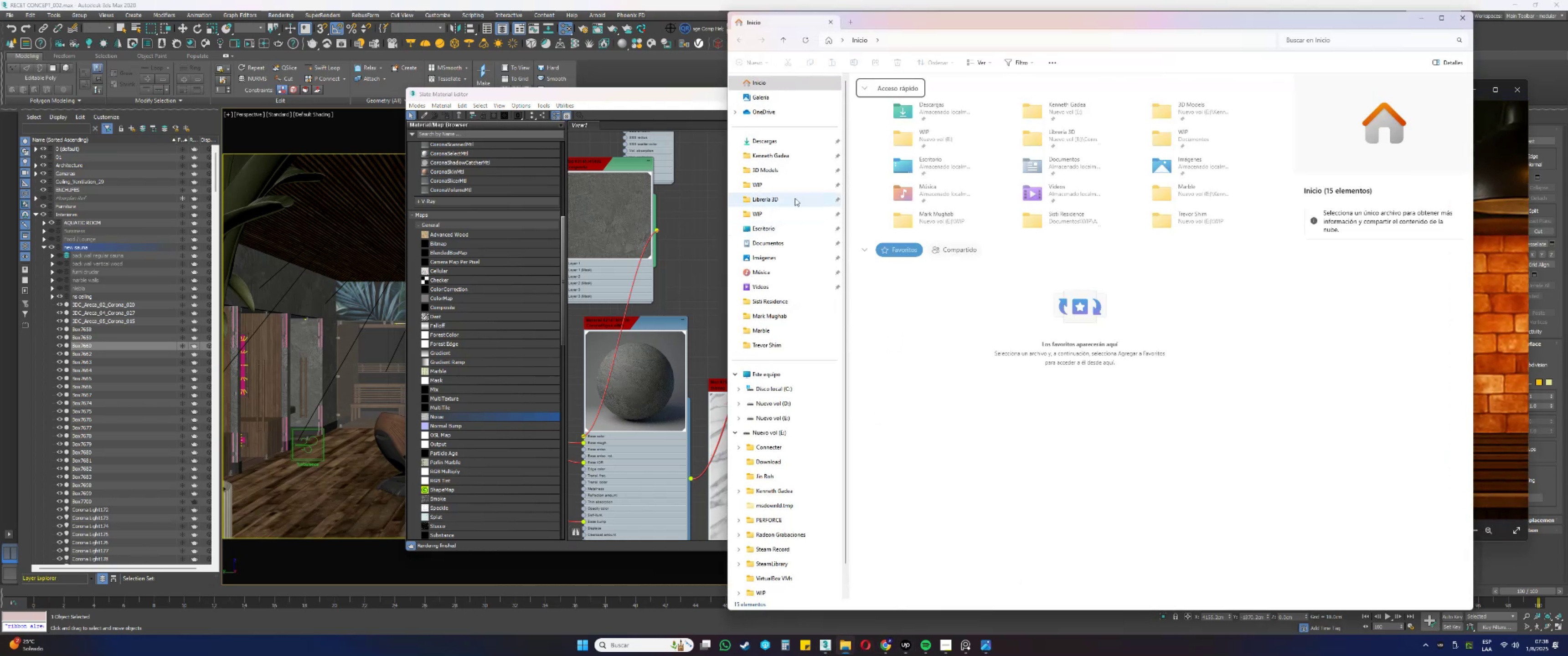 
left_click([769, 176])
 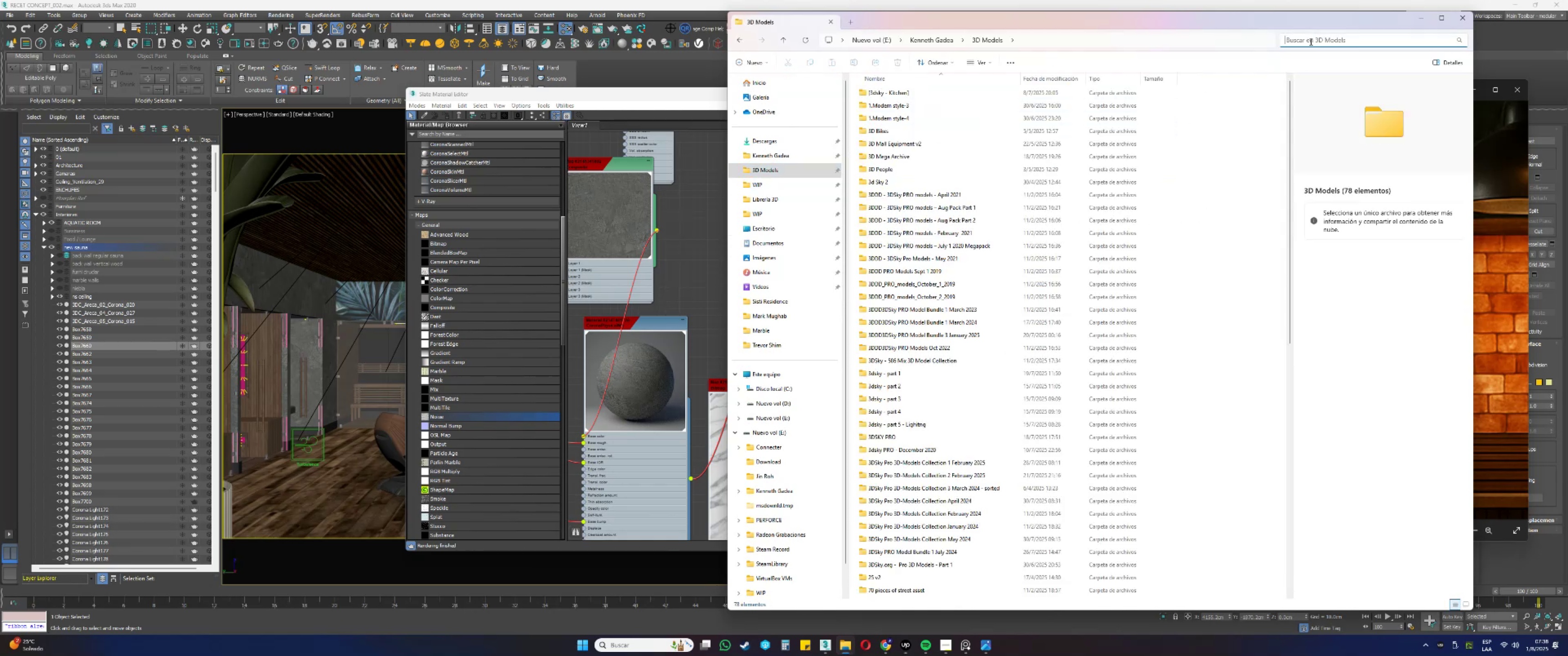 
type(brick)
 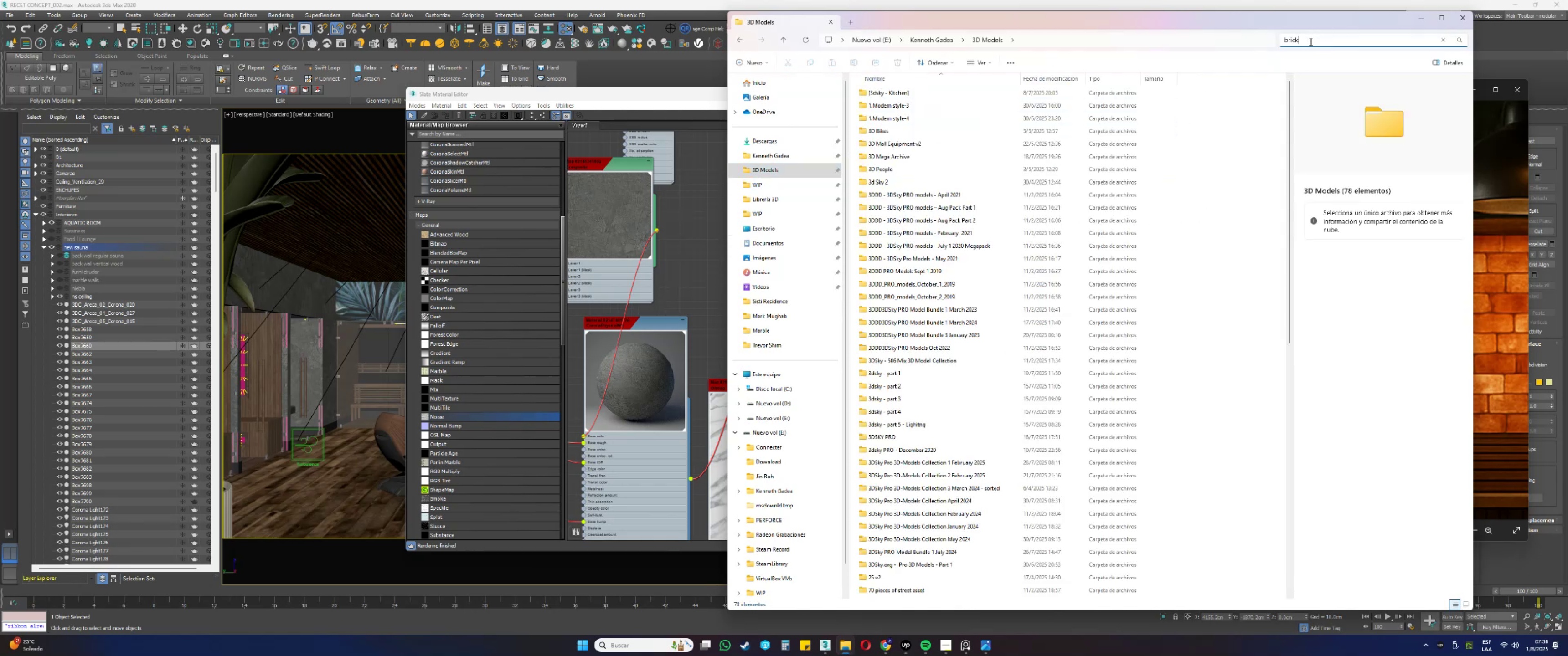 
key(Enter)
 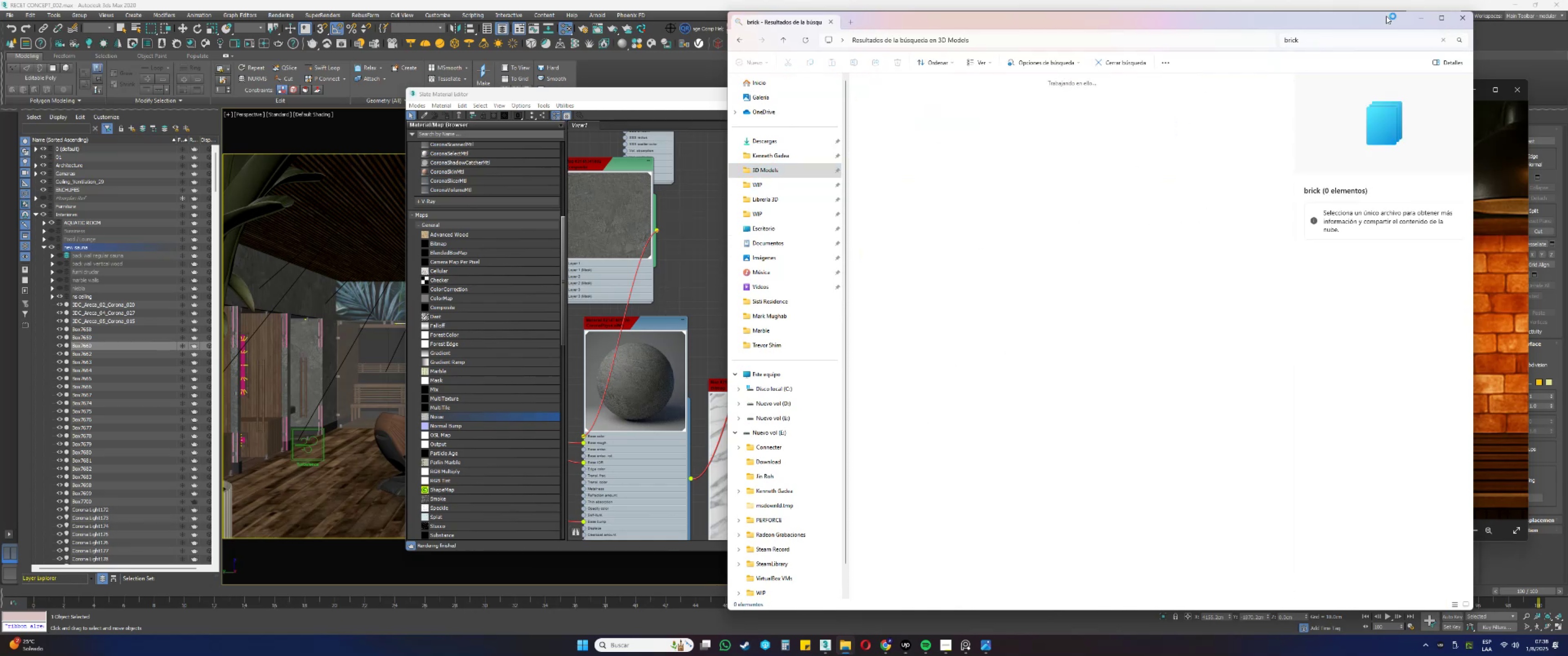 
left_click([1420, 20])
 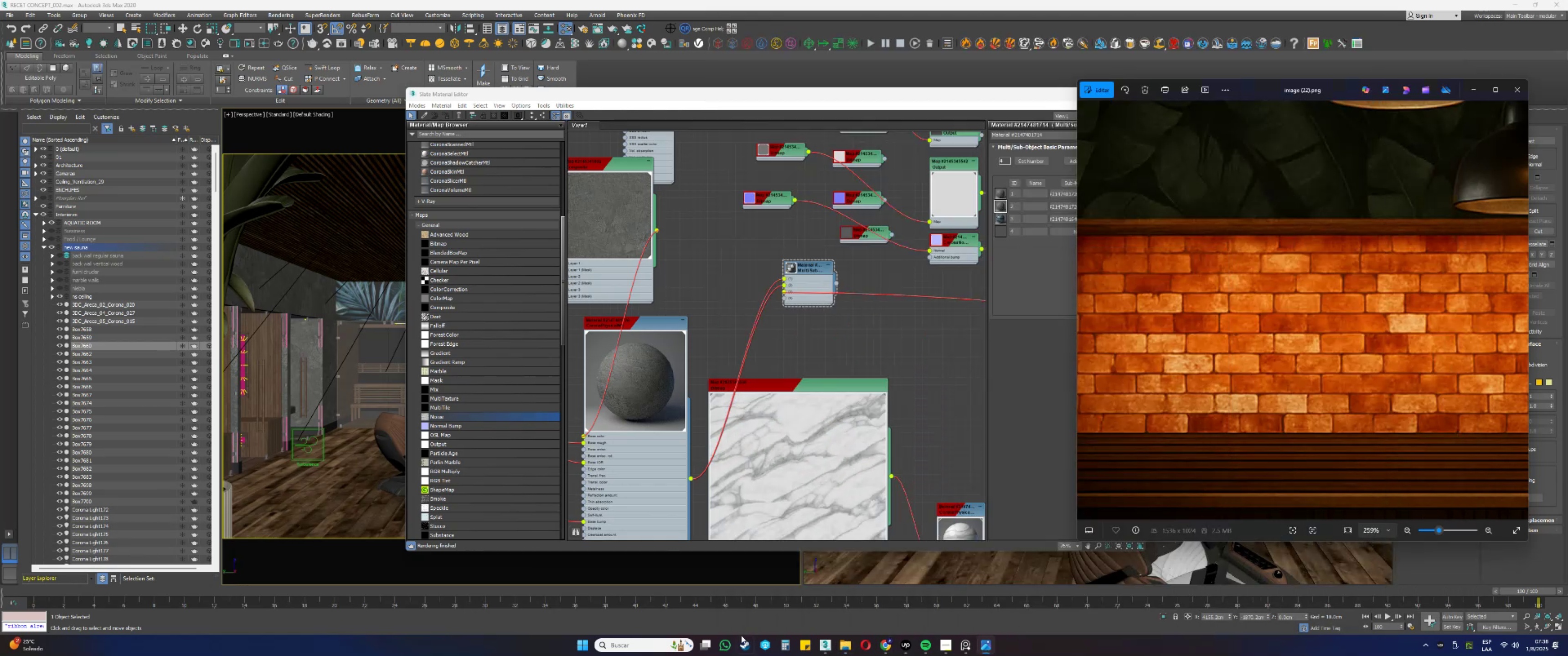 
left_click([657, 645])
 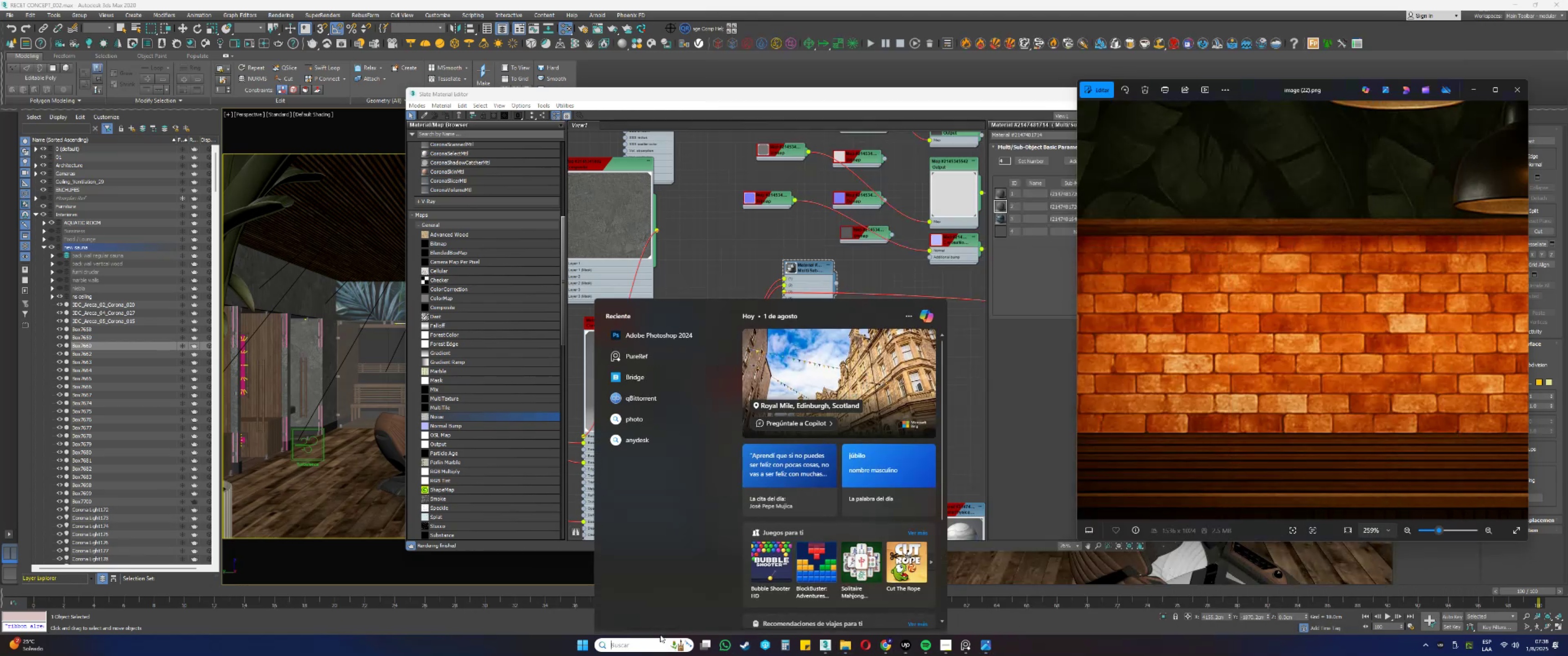 
type(bri)
 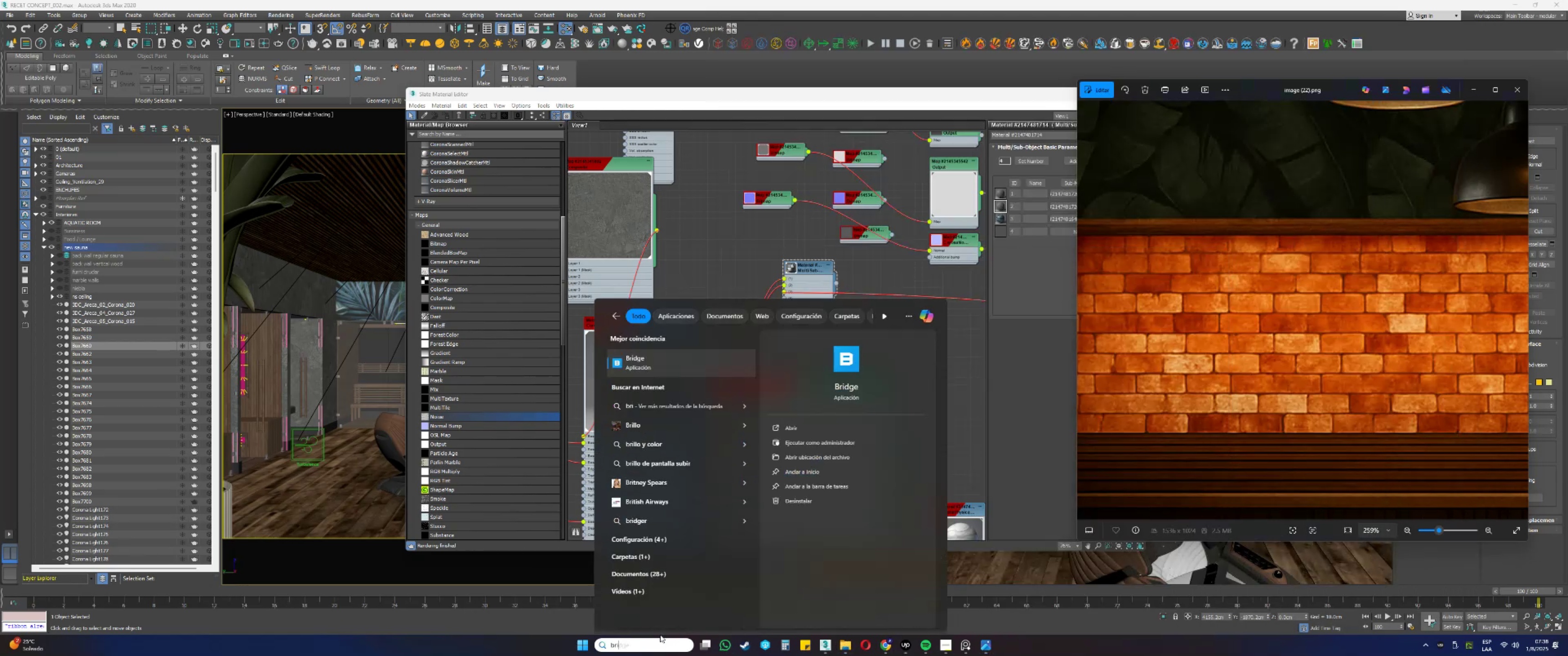 
key(Enter)
 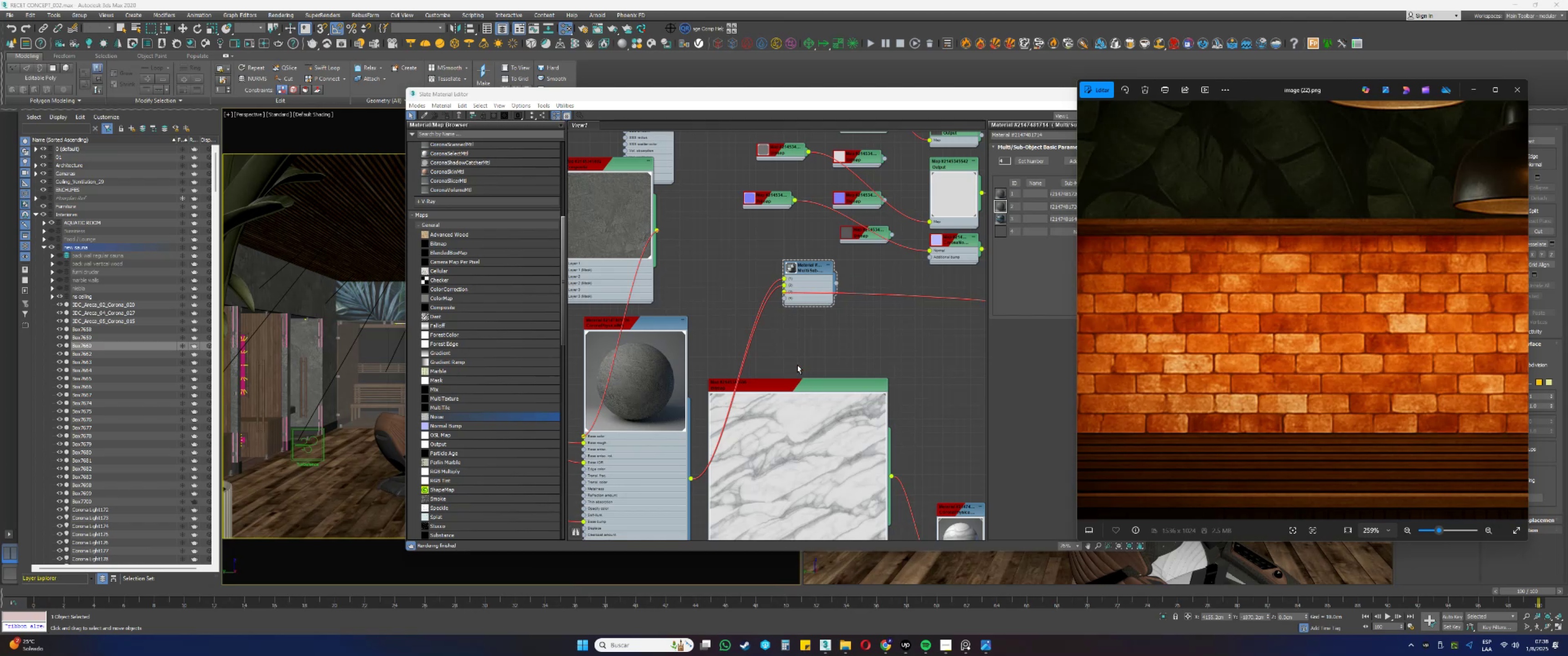 
left_click([768, 320])
 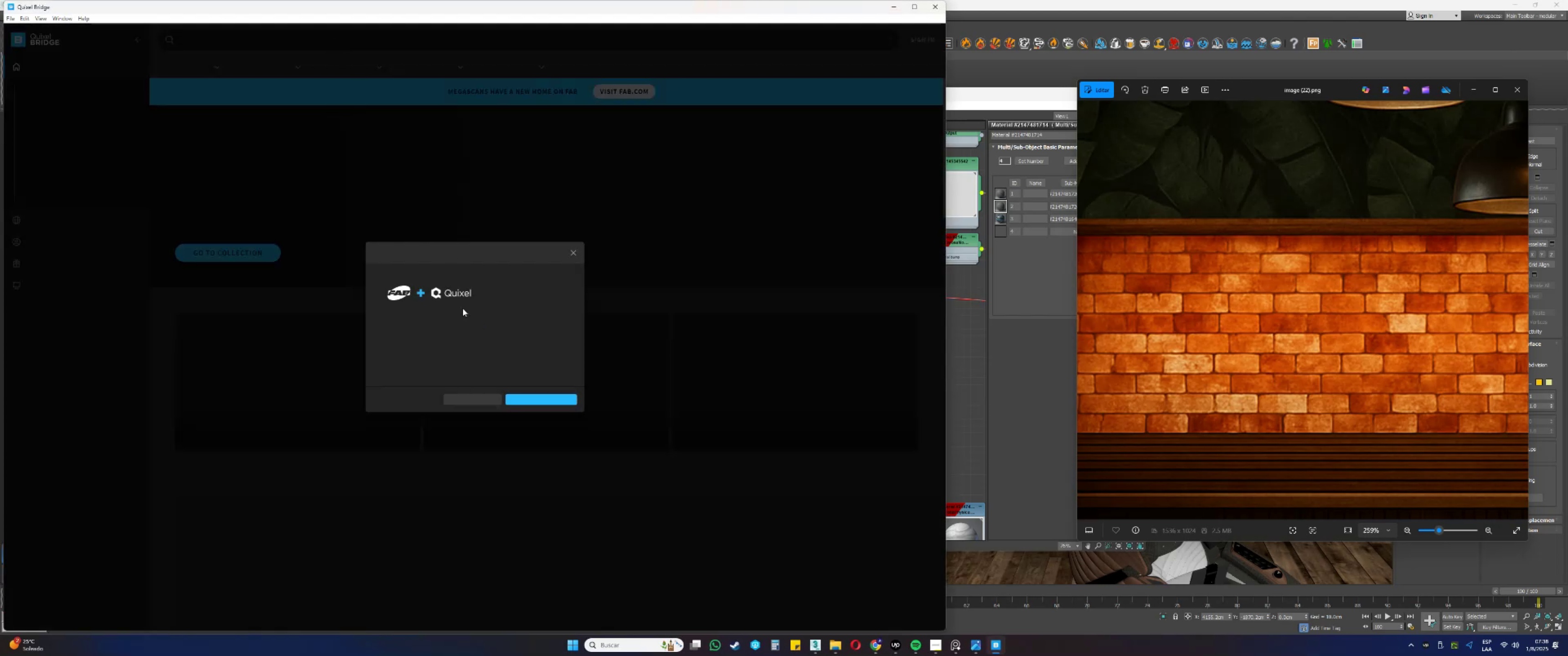 
left_click([473, 404])
 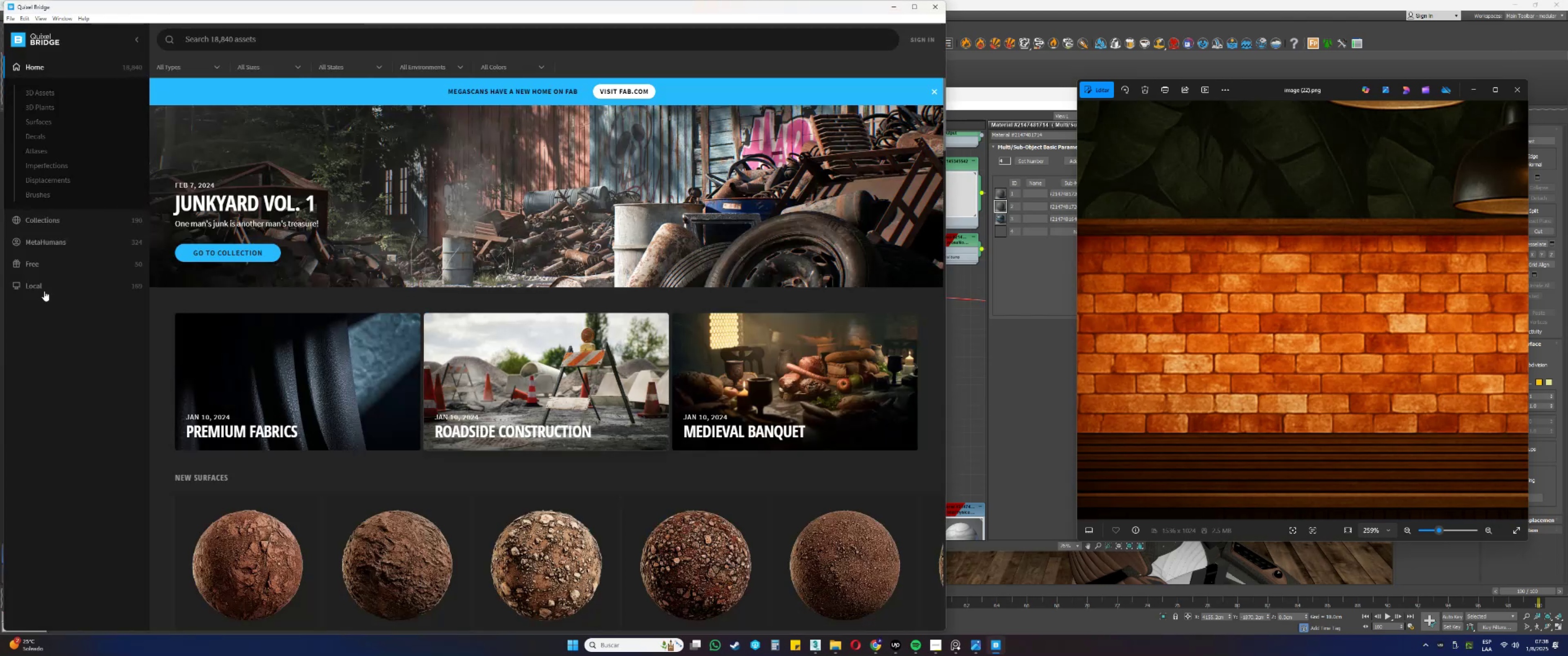 
left_click([36, 286])
 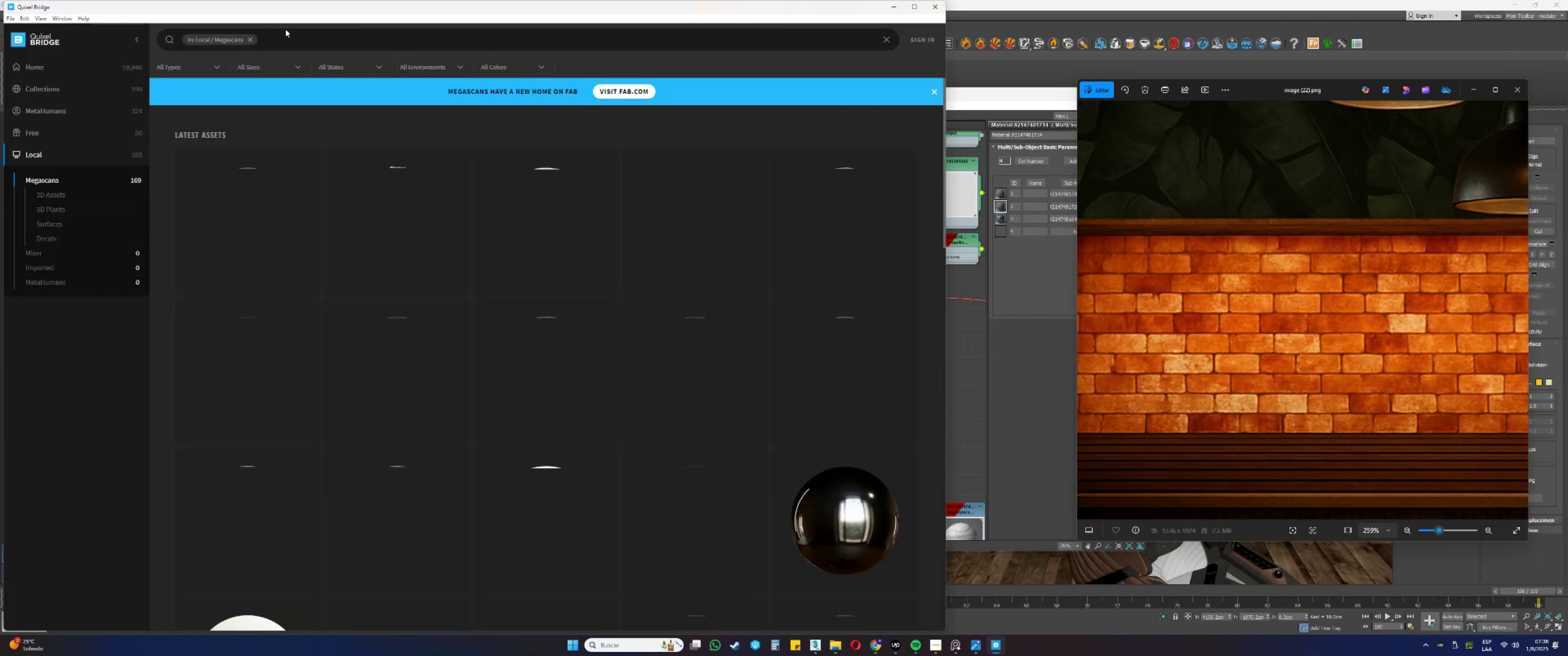 
left_click([279, 40])
 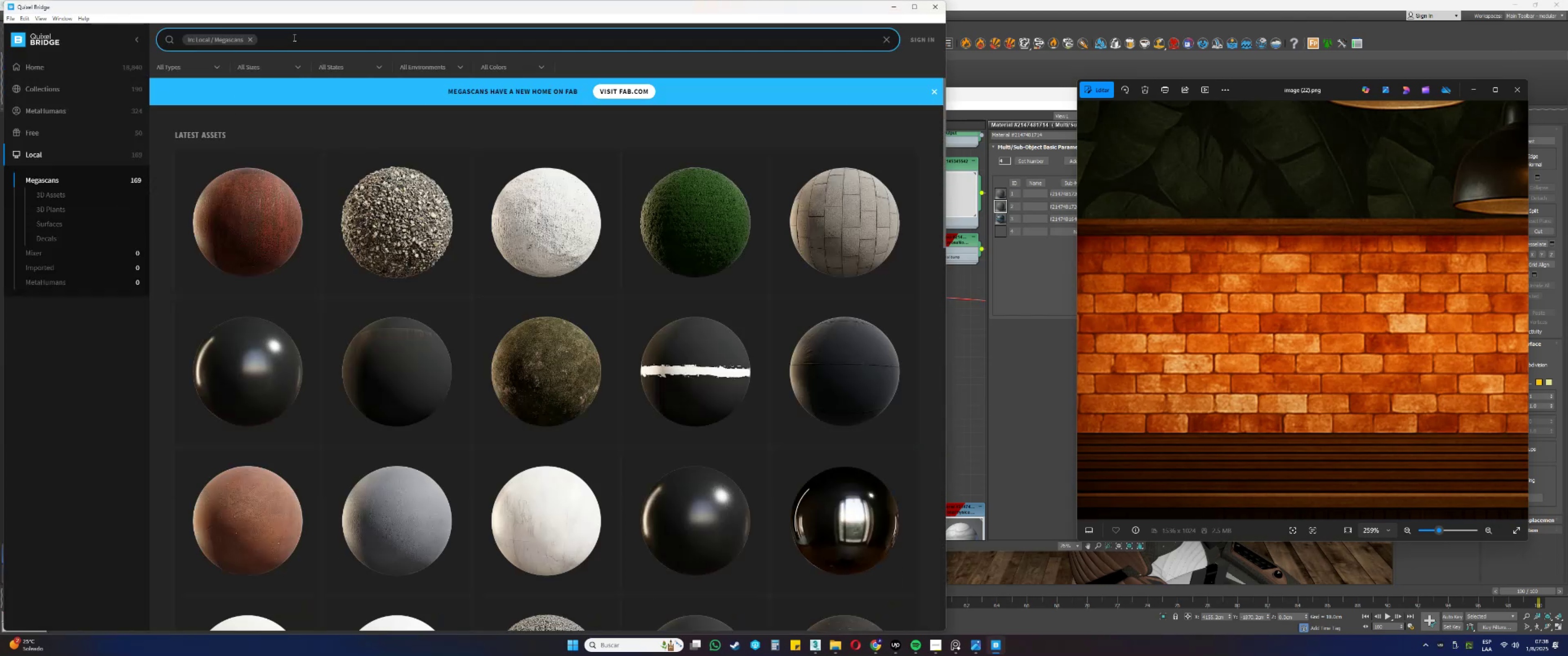 
type(brick)
 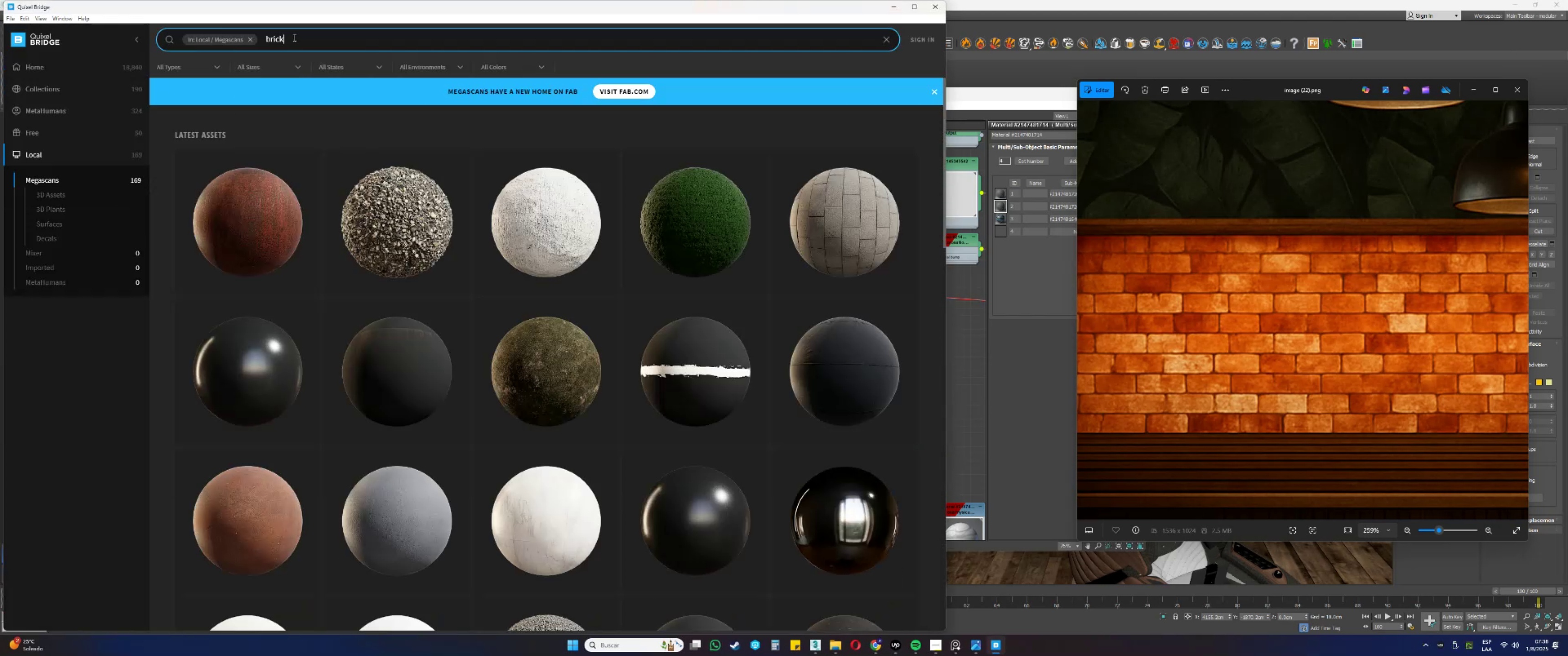 
key(Enter)
 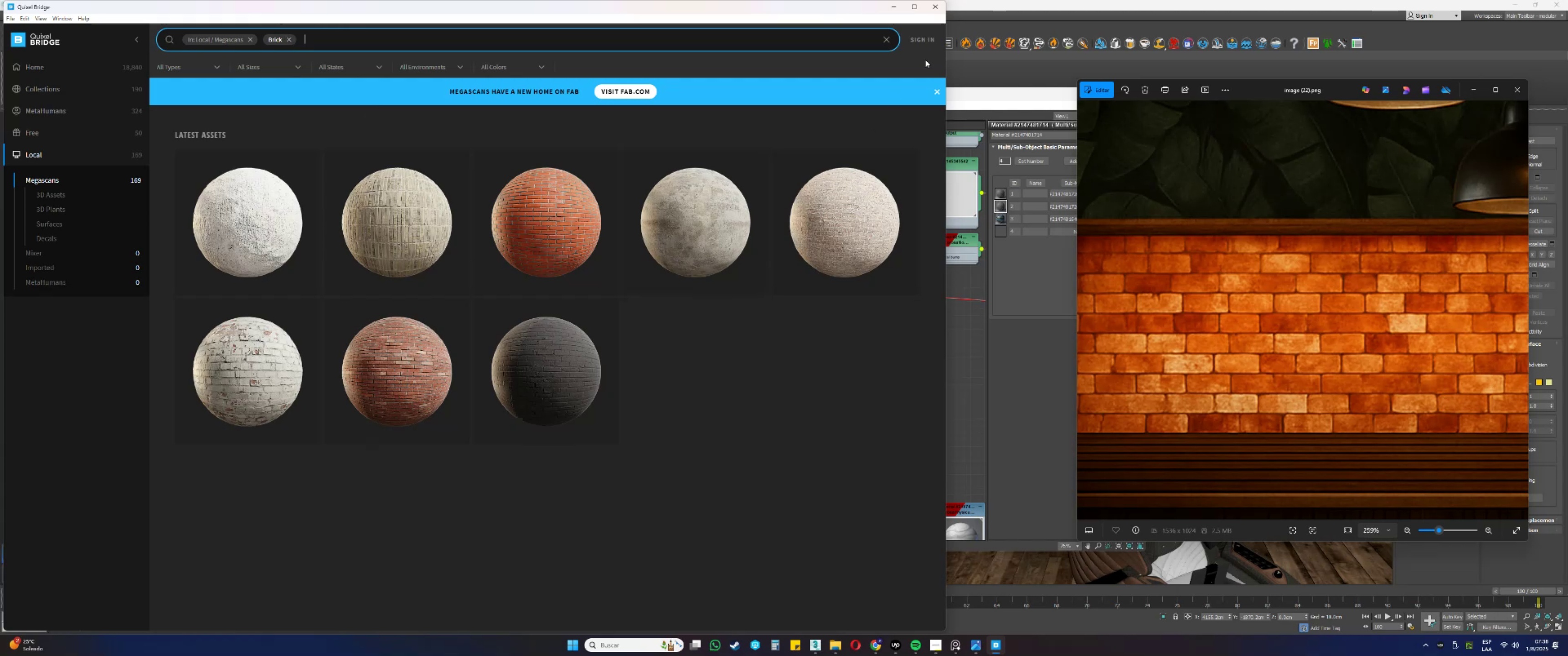 
left_click([931, 5])
 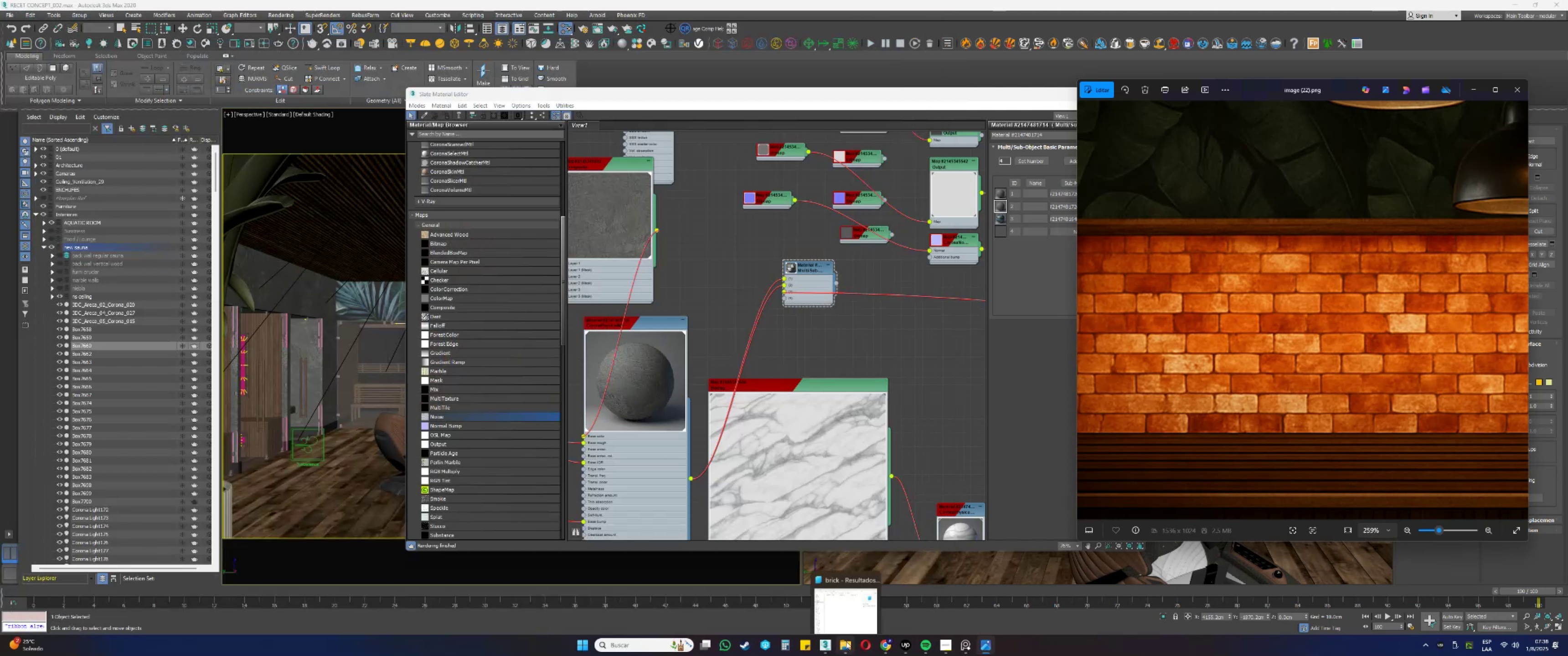 
left_click([887, 642])
 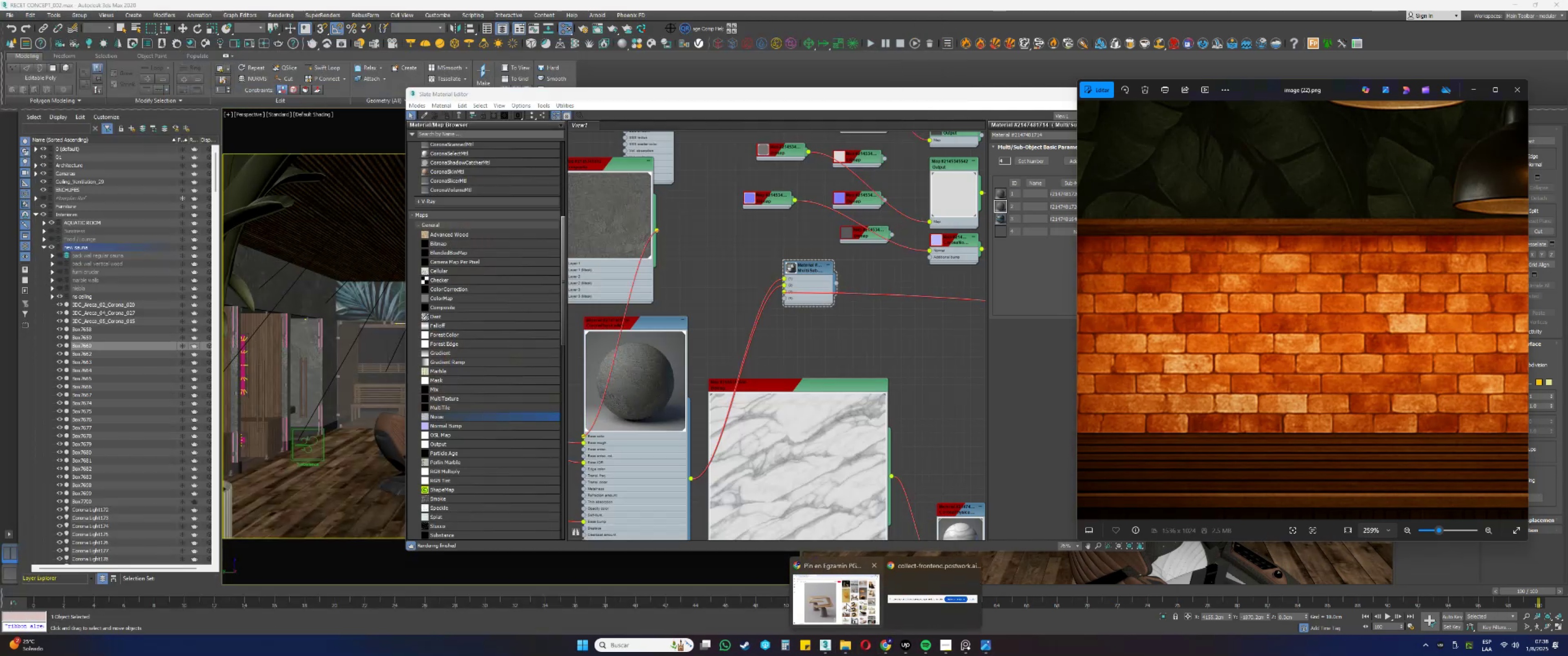 
left_click([846, 603])
 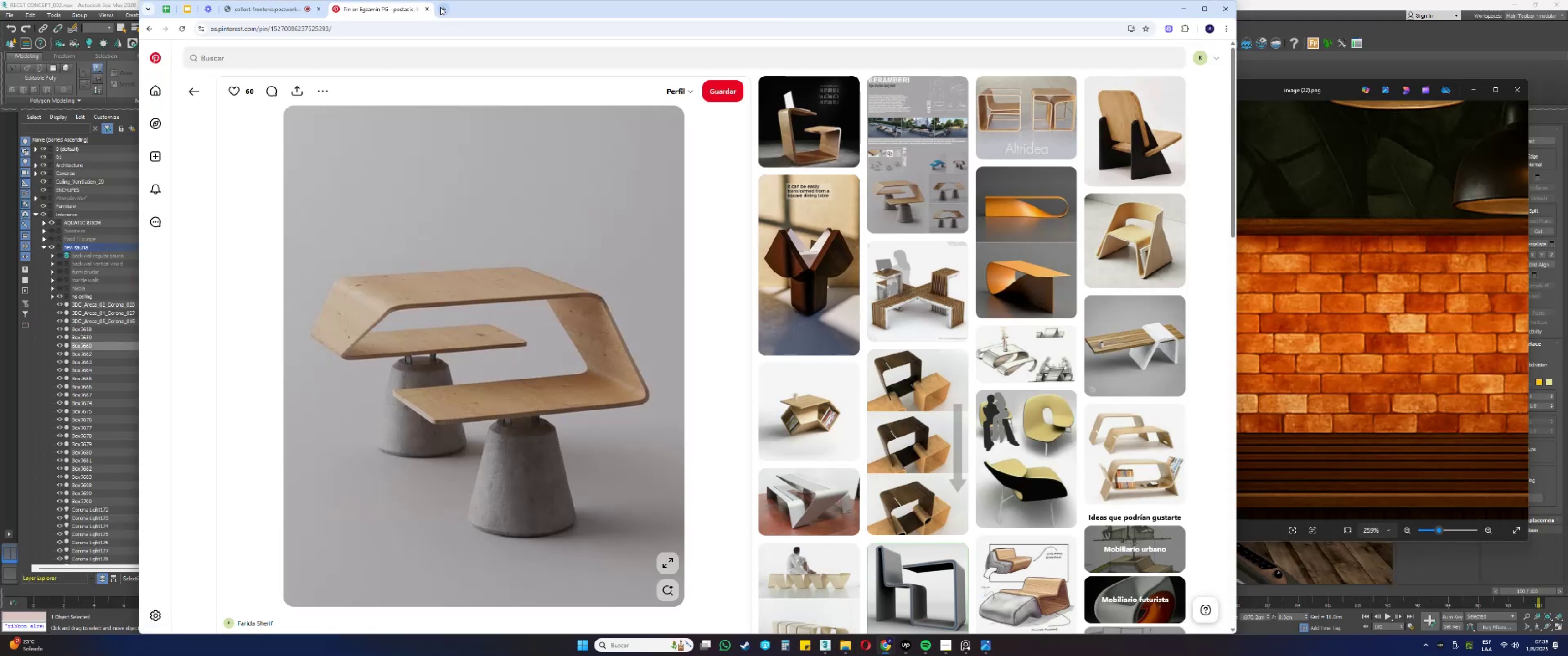 
left_click([443, 26])
 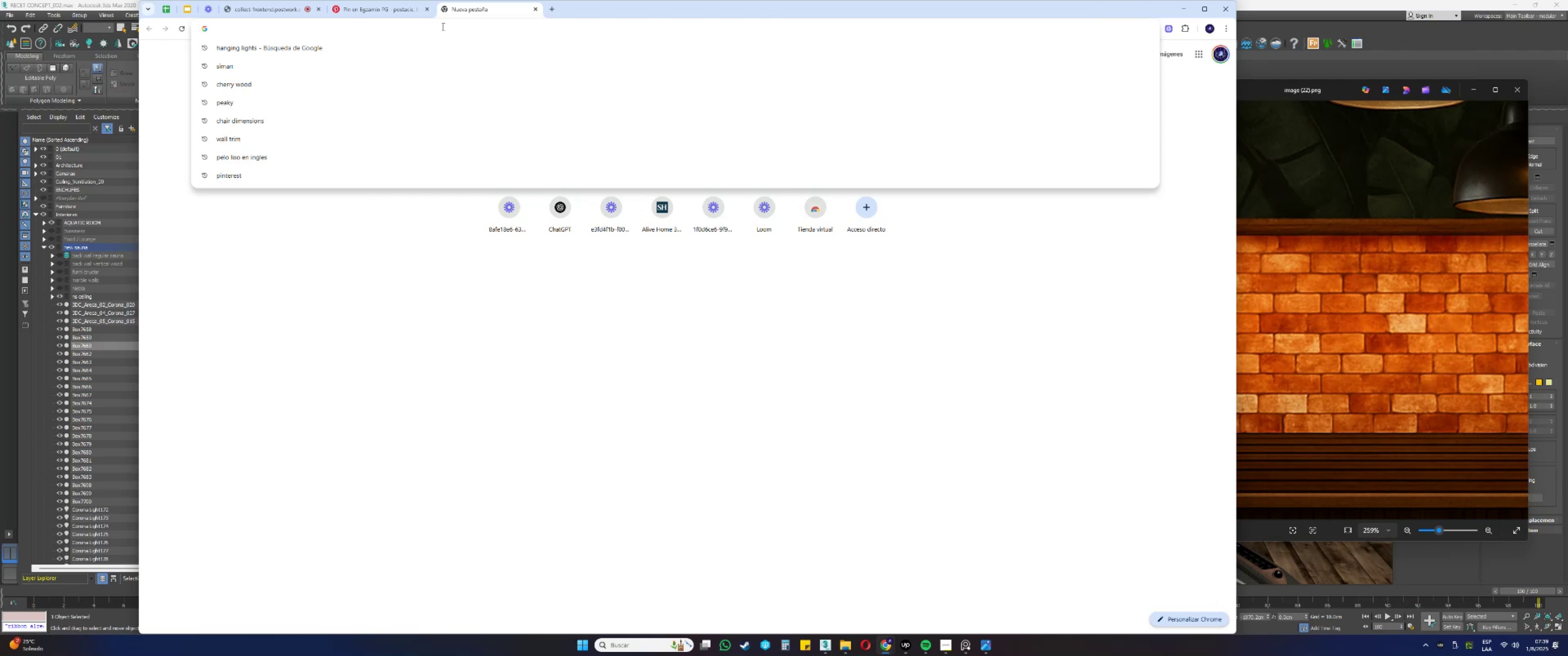 
type(himalayan salt brick)
 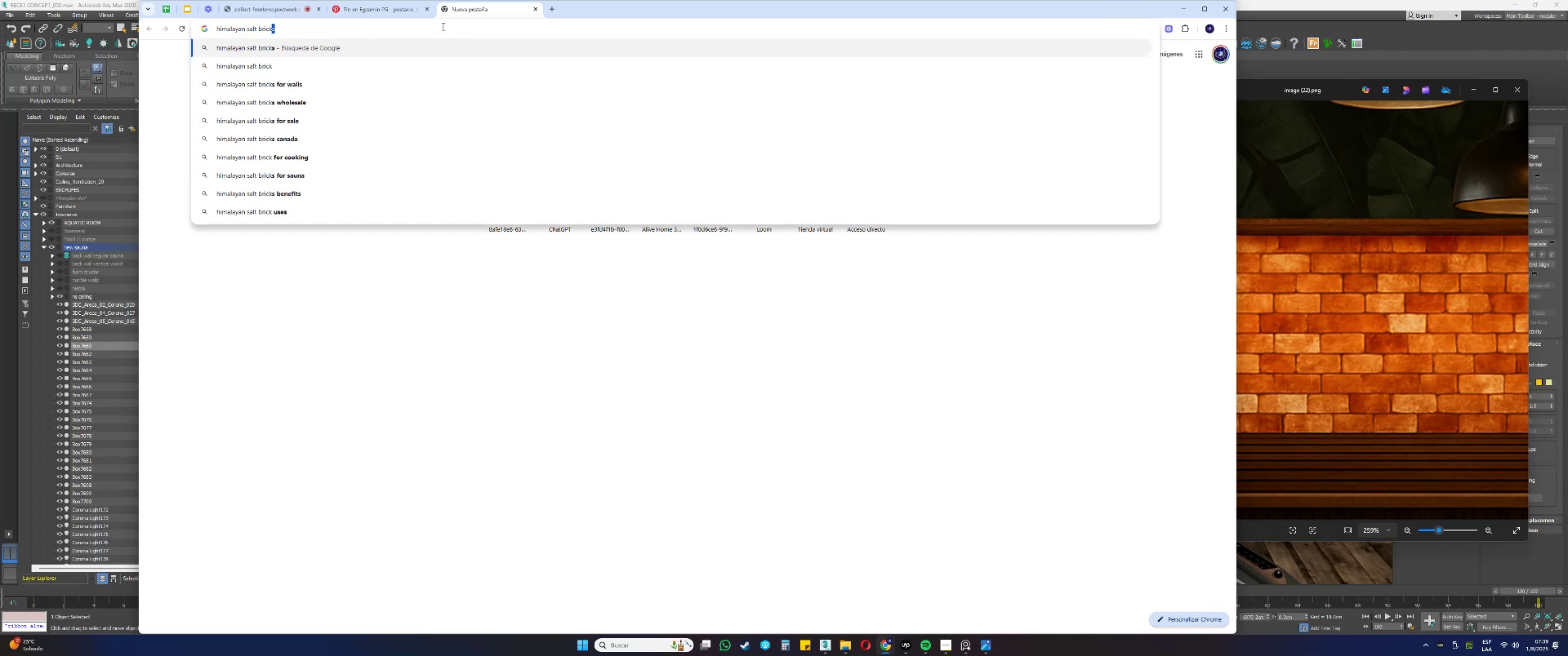 
key(Enter)
 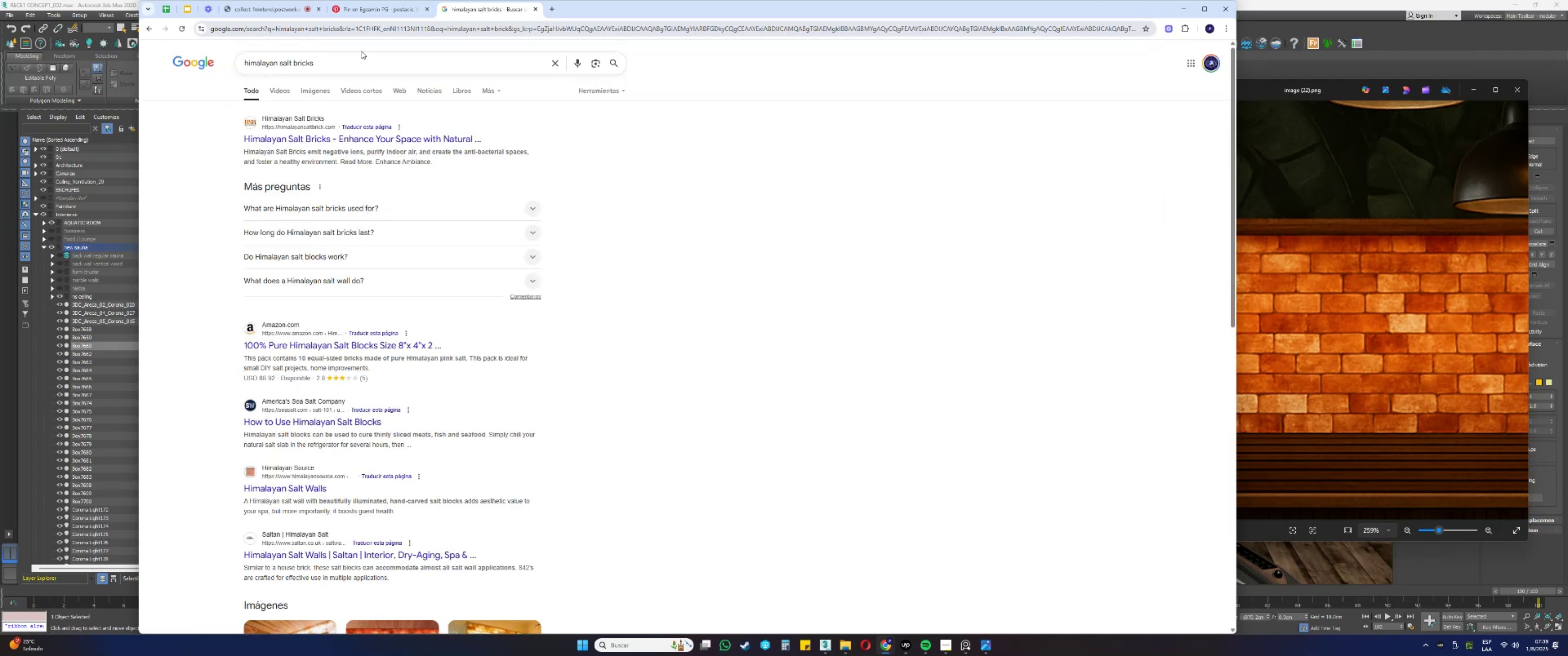 
left_click([318, 90])
 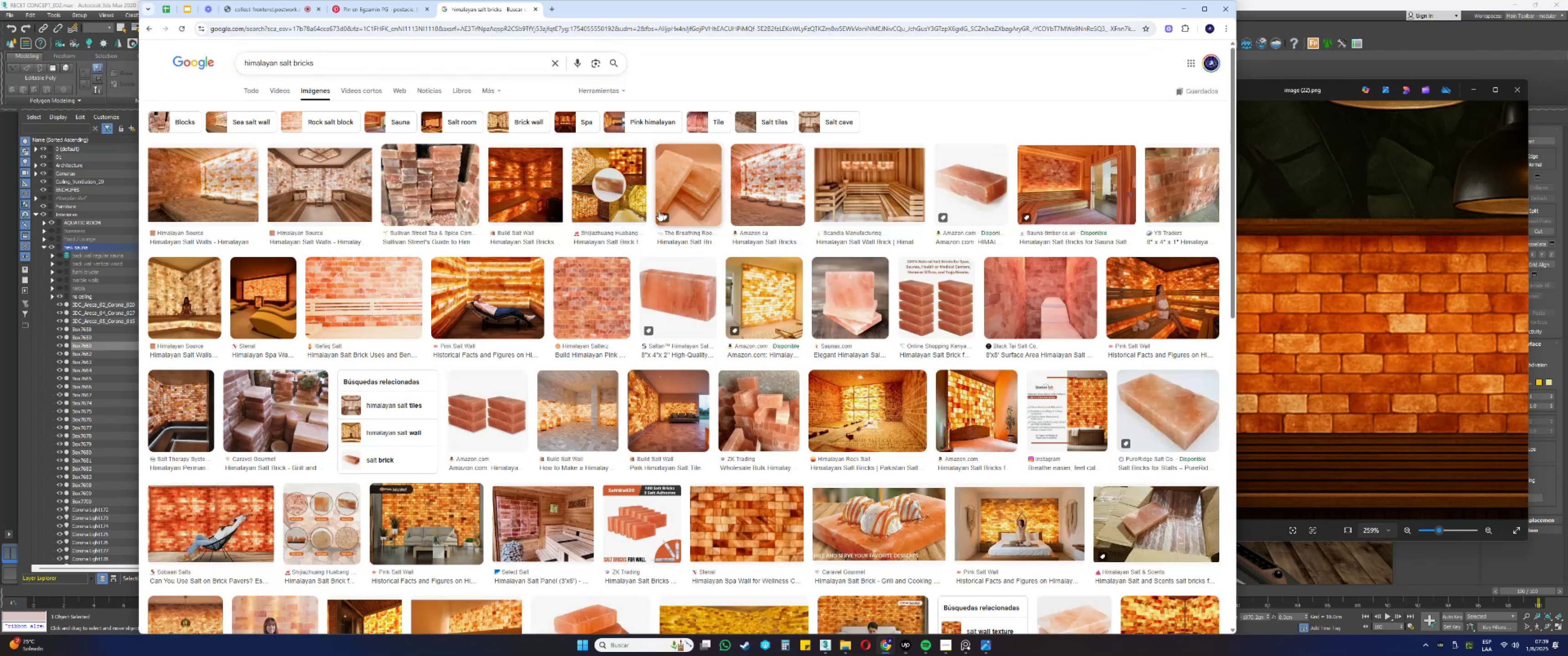 
mouse_move([662, 196])
 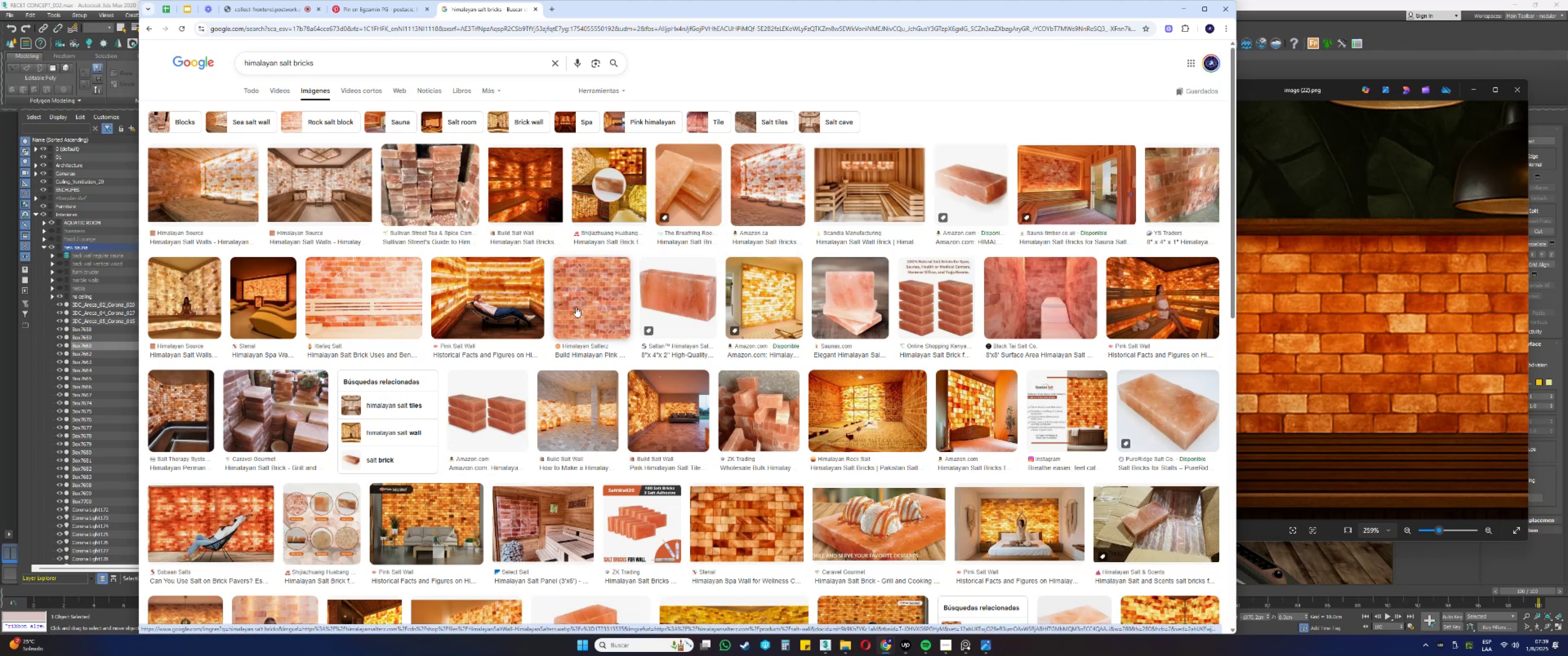 
left_click([576, 306])
 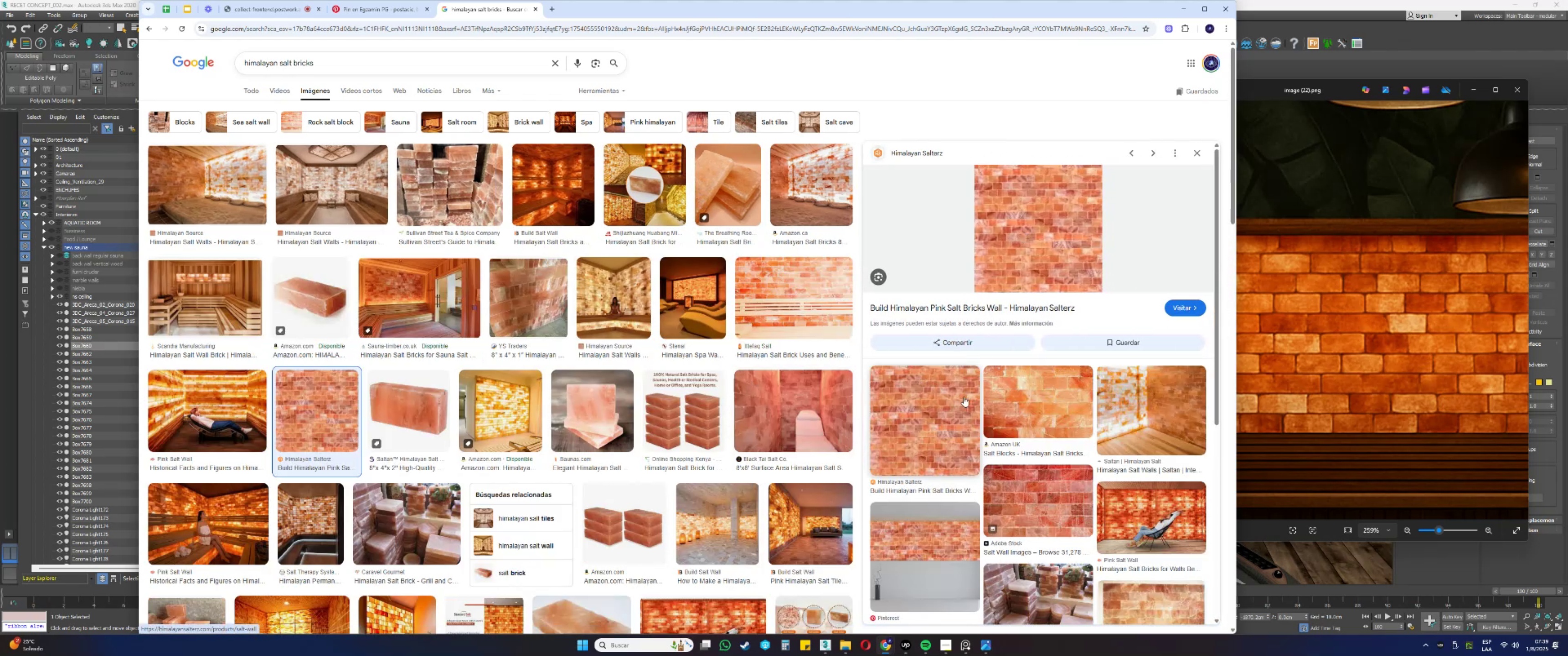 
left_click([945, 425])
 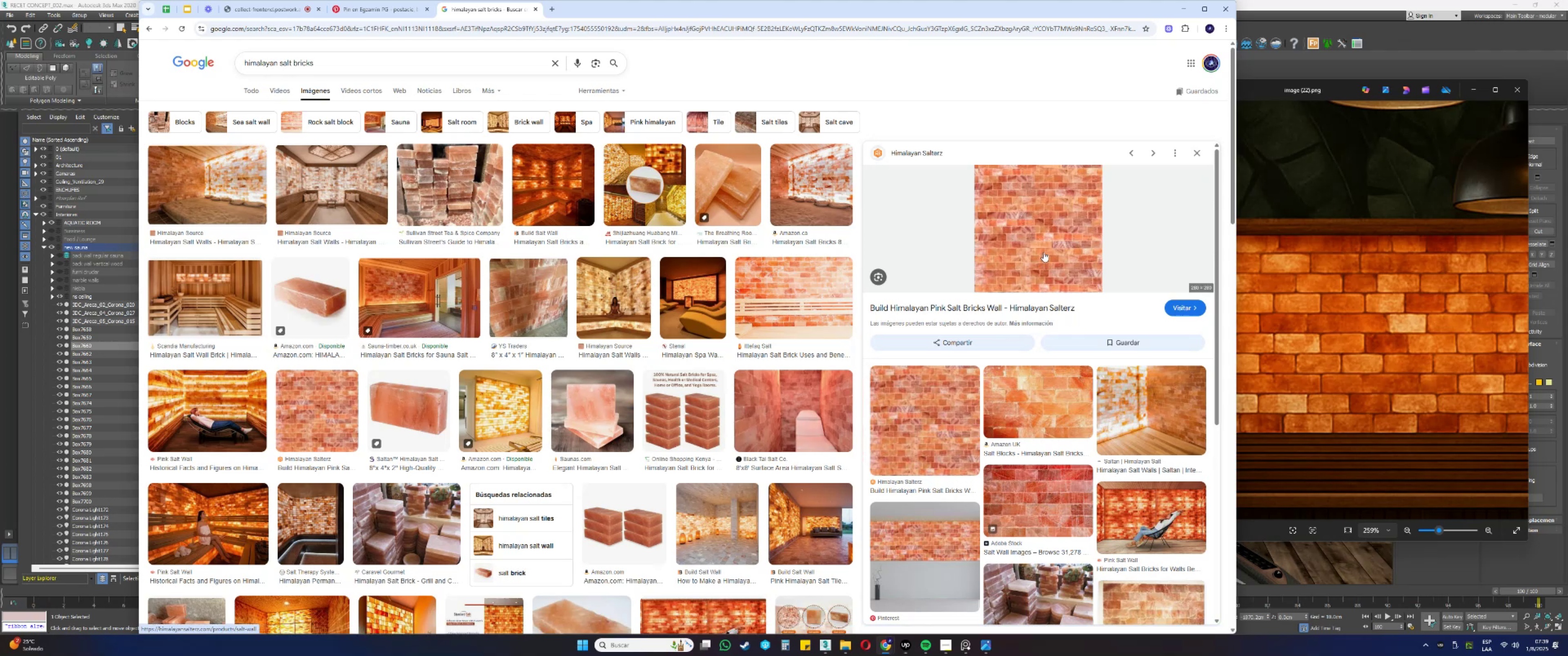 
left_click([938, 414])
 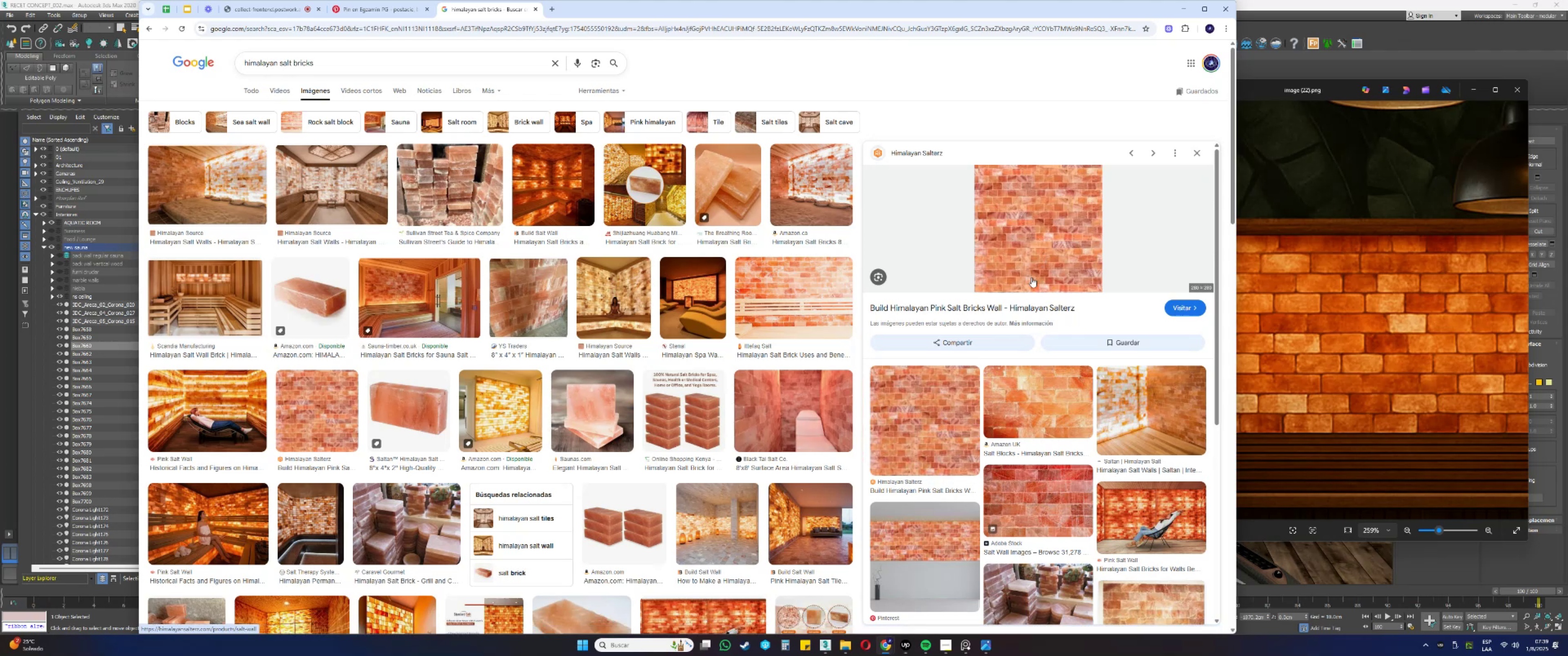 
scroll: coordinate [1045, 410], scroll_direction: down, amount: 3.0
 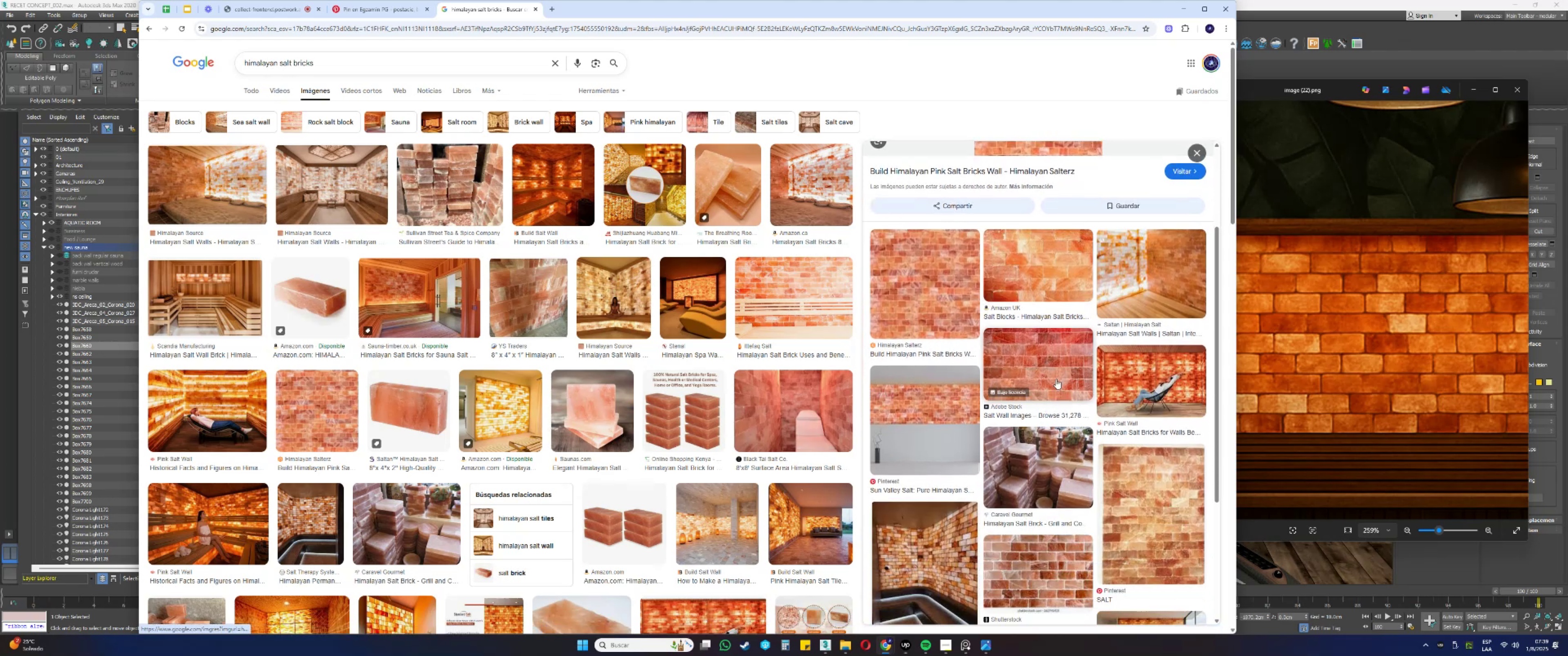 
left_click([1056, 351])
 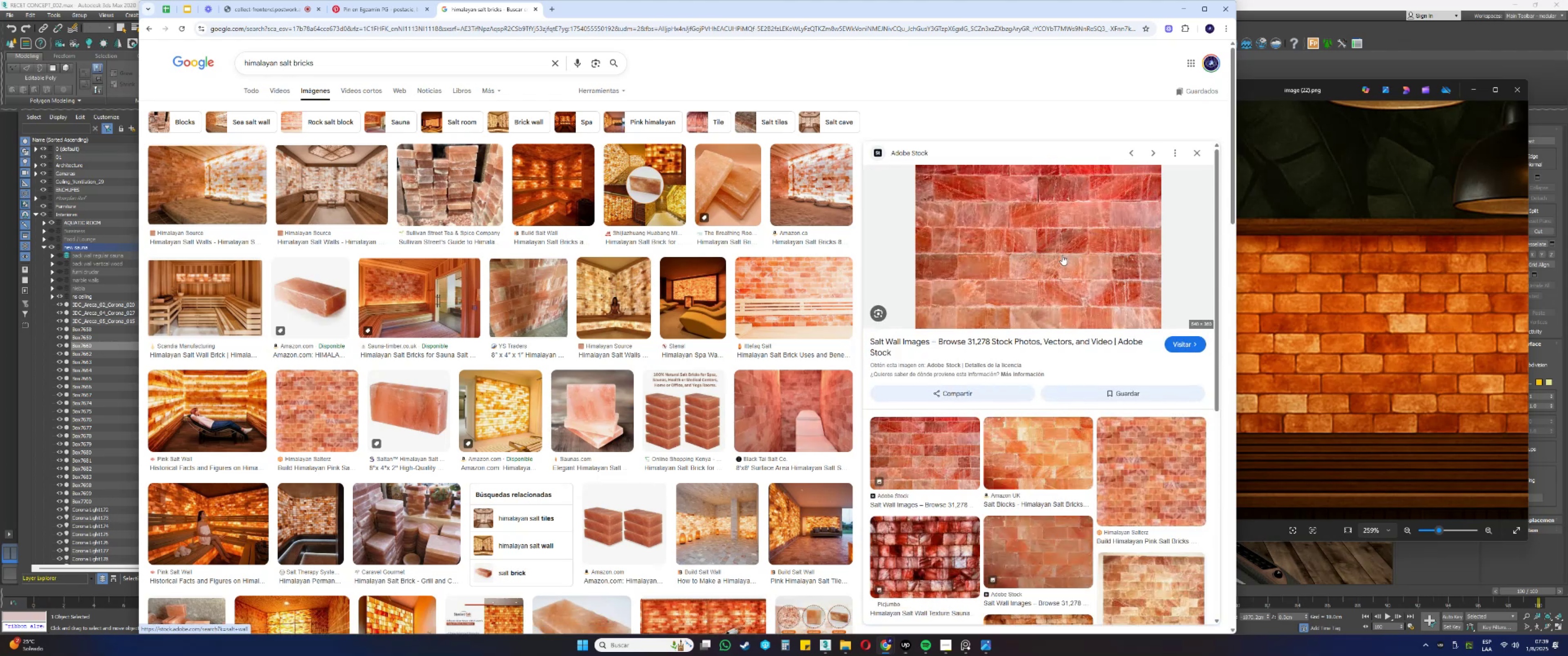 
scroll: coordinate [1062, 255], scroll_direction: down, amount: 4.0
 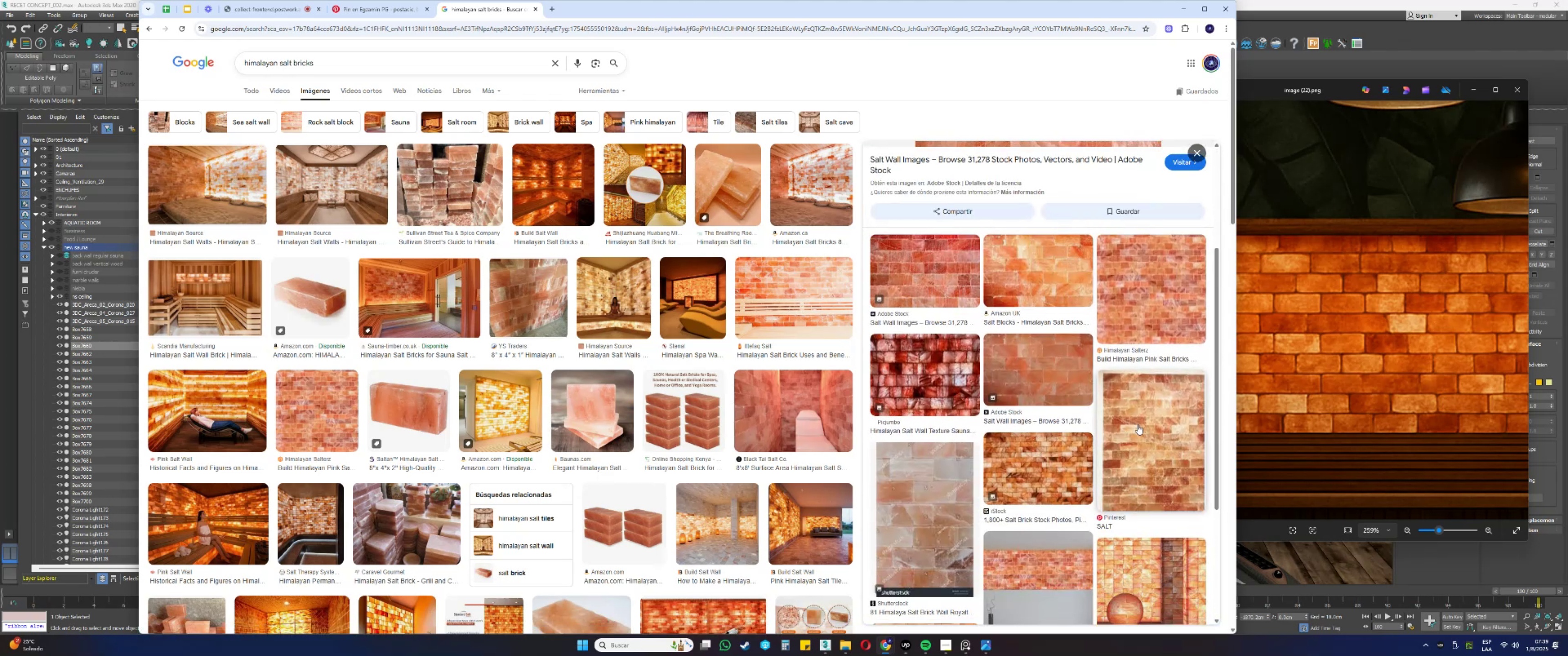 
left_click([1138, 425])
 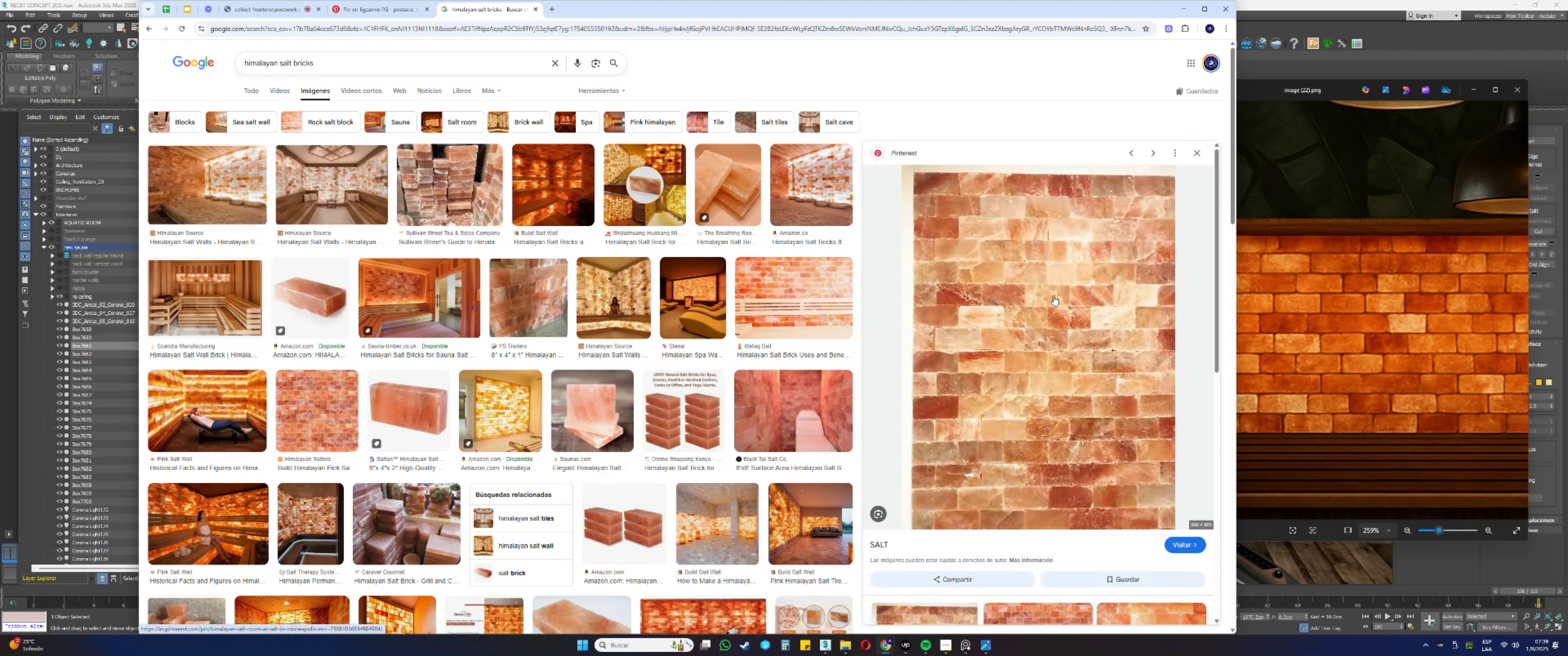 
scroll: coordinate [1053, 296], scroll_direction: down, amount: 5.0
 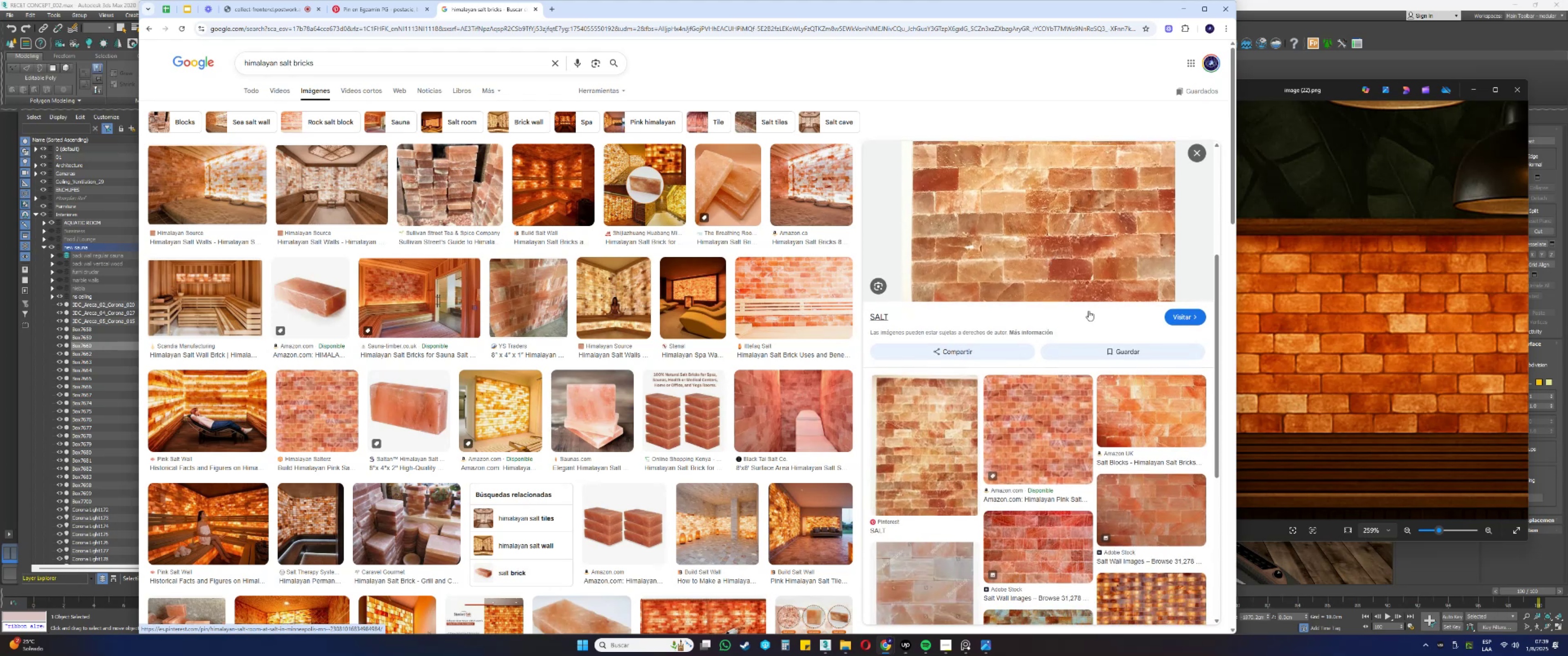 
right_click([1046, 203])
 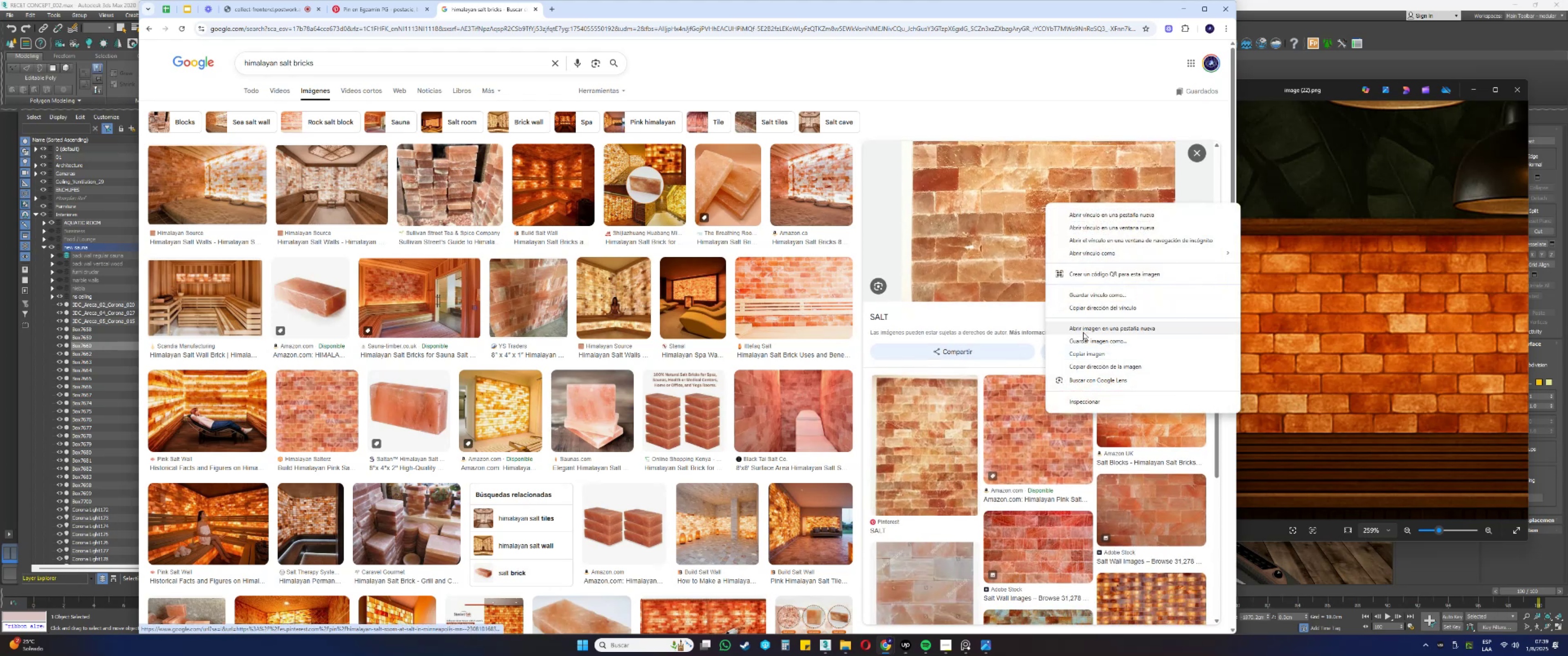 
left_click([1083, 340])
 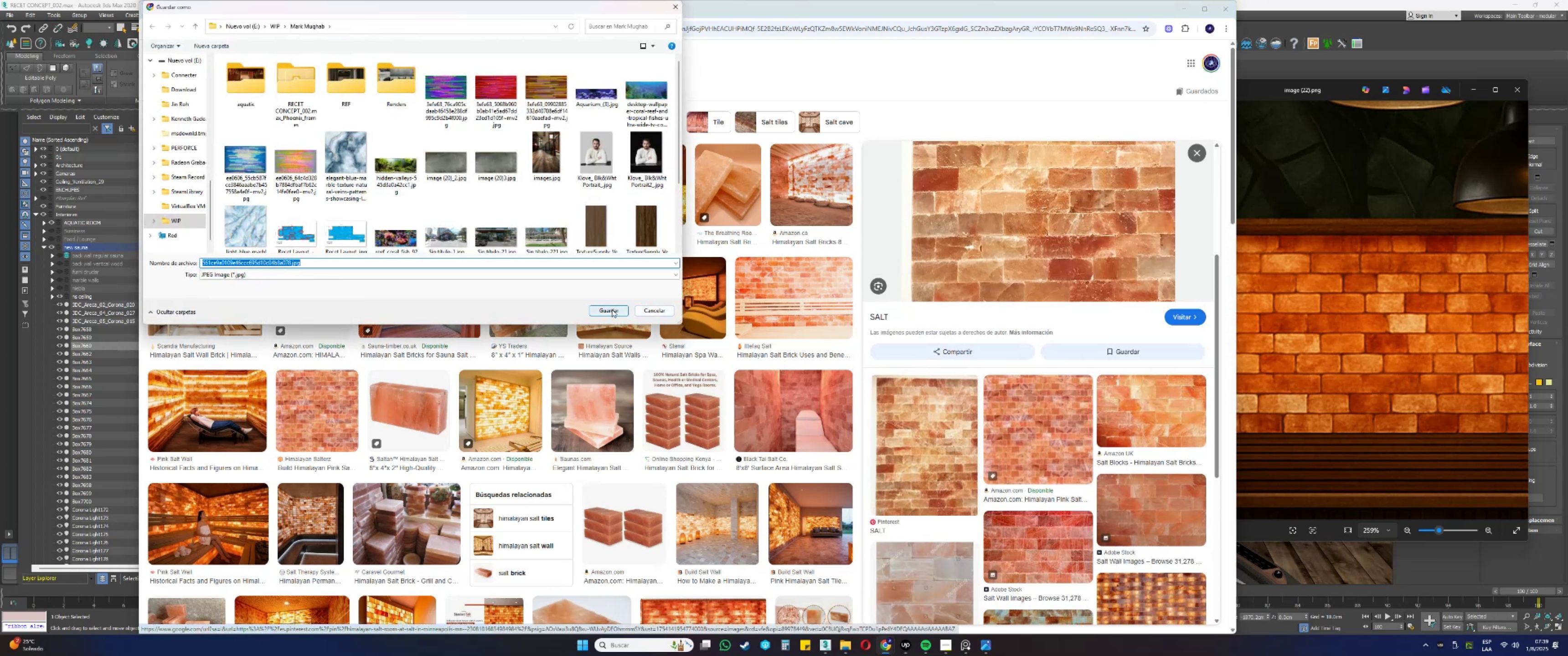 
left_click([607, 310])
 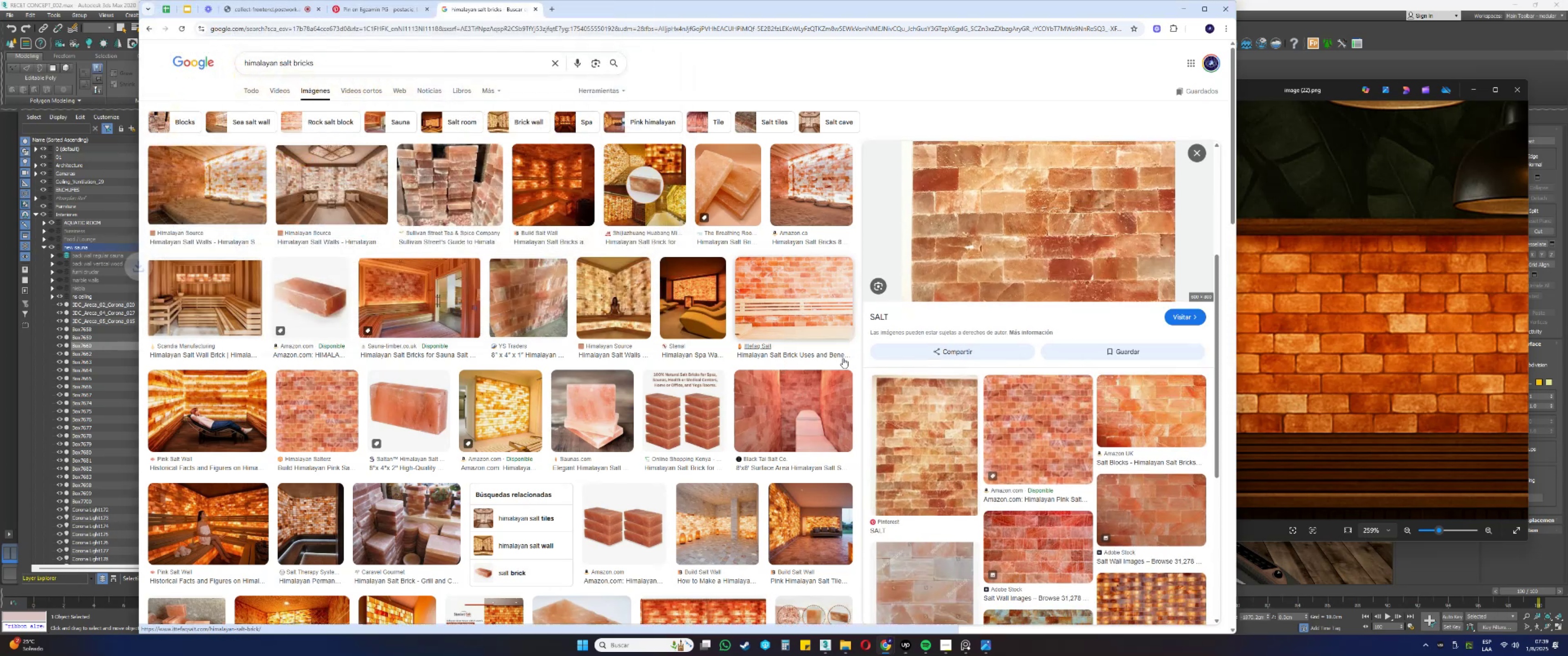 
scroll: coordinate [914, 364], scroll_direction: down, amount: 4.0
 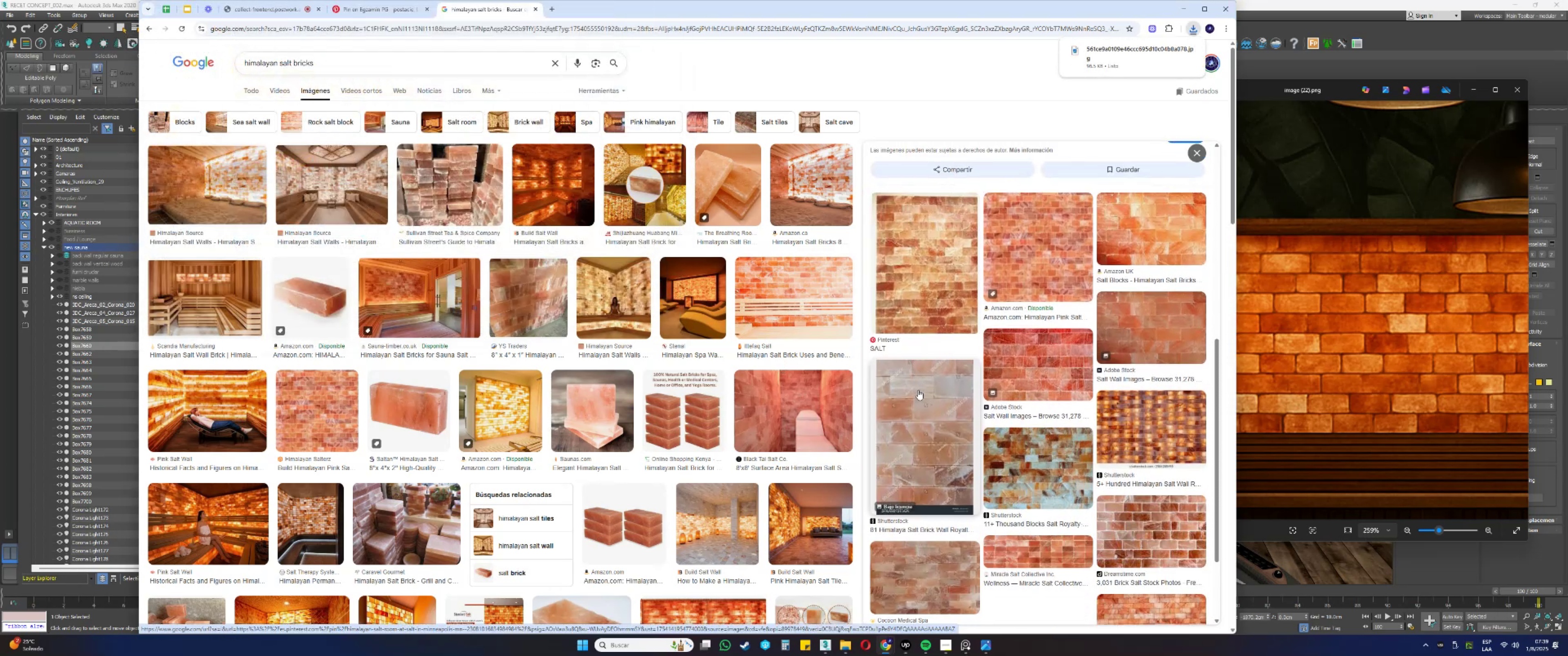 
left_click([1148, 439])
 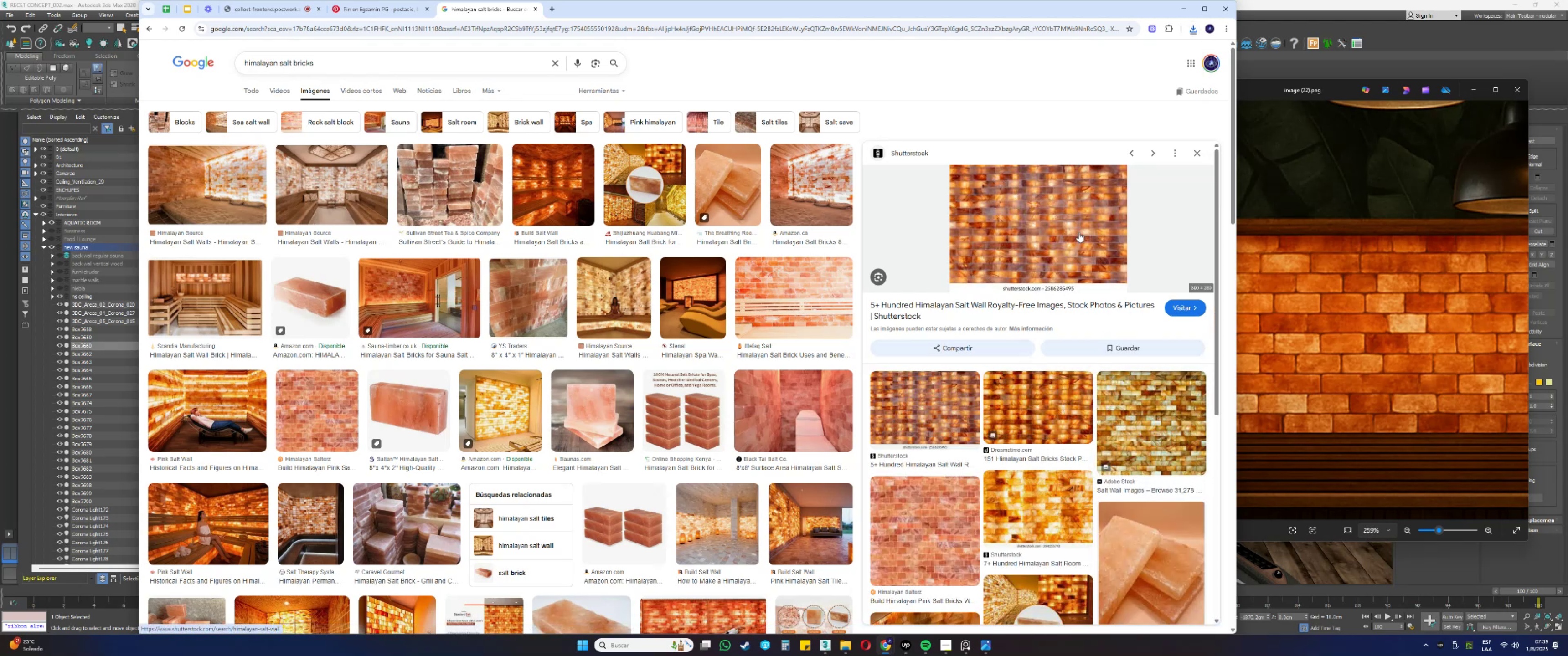 
scroll: coordinate [992, 391], scroll_direction: down, amount: 6.0
 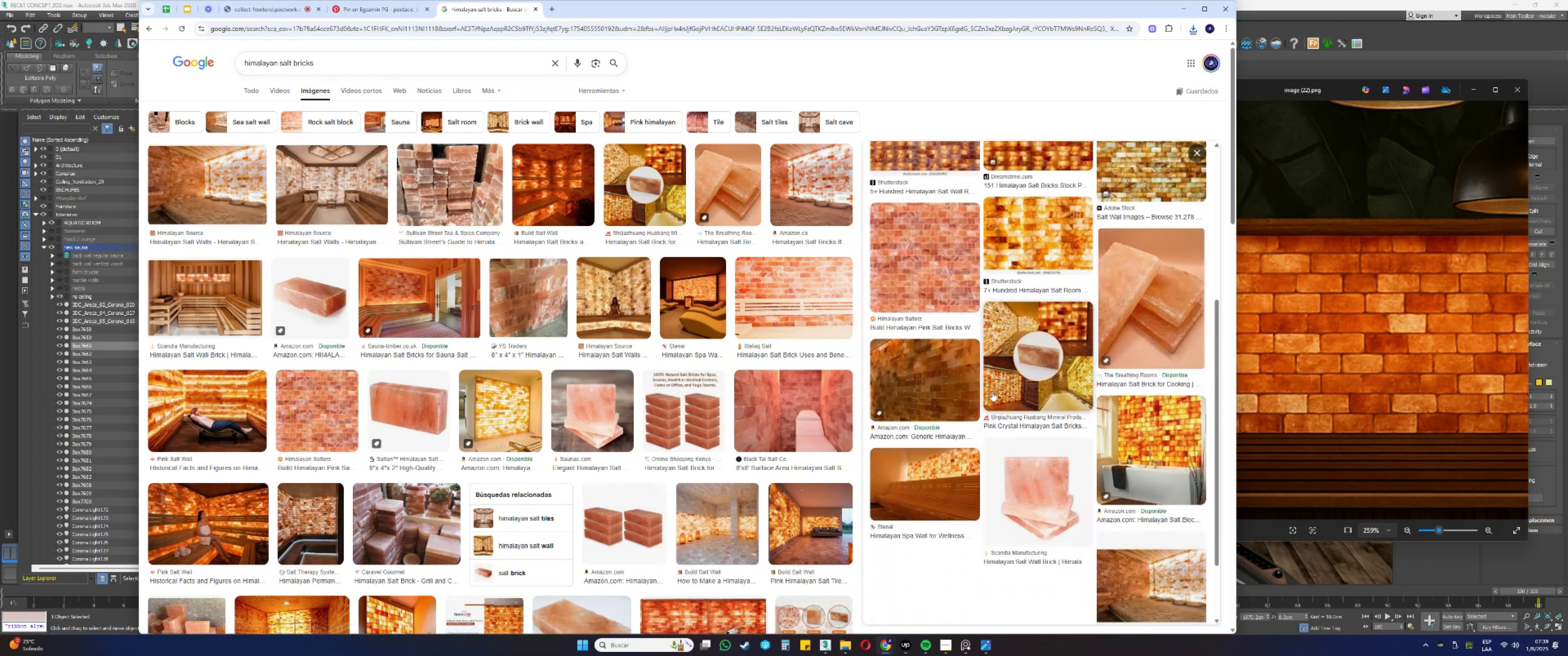 
scroll: coordinate [985, 407], scroll_direction: up, amount: 5.0
 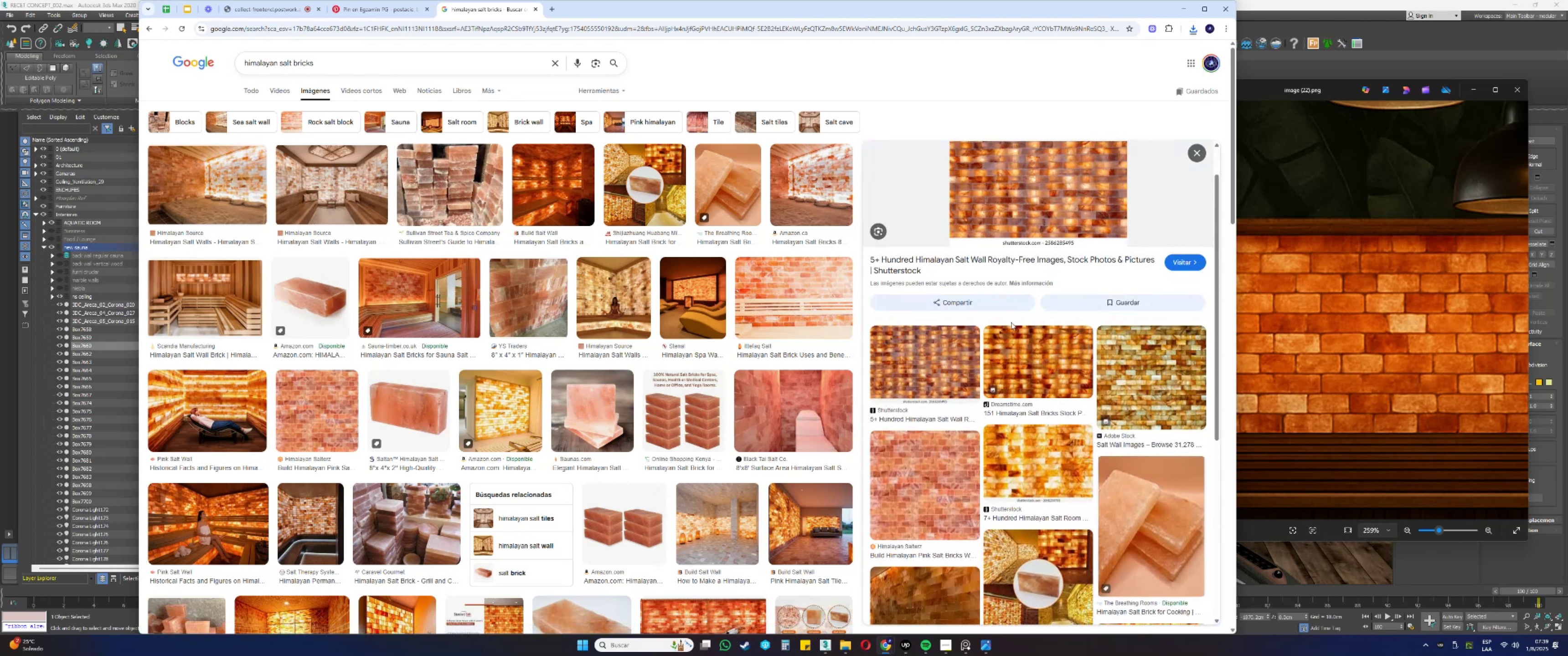 
left_click([1013, 359])
 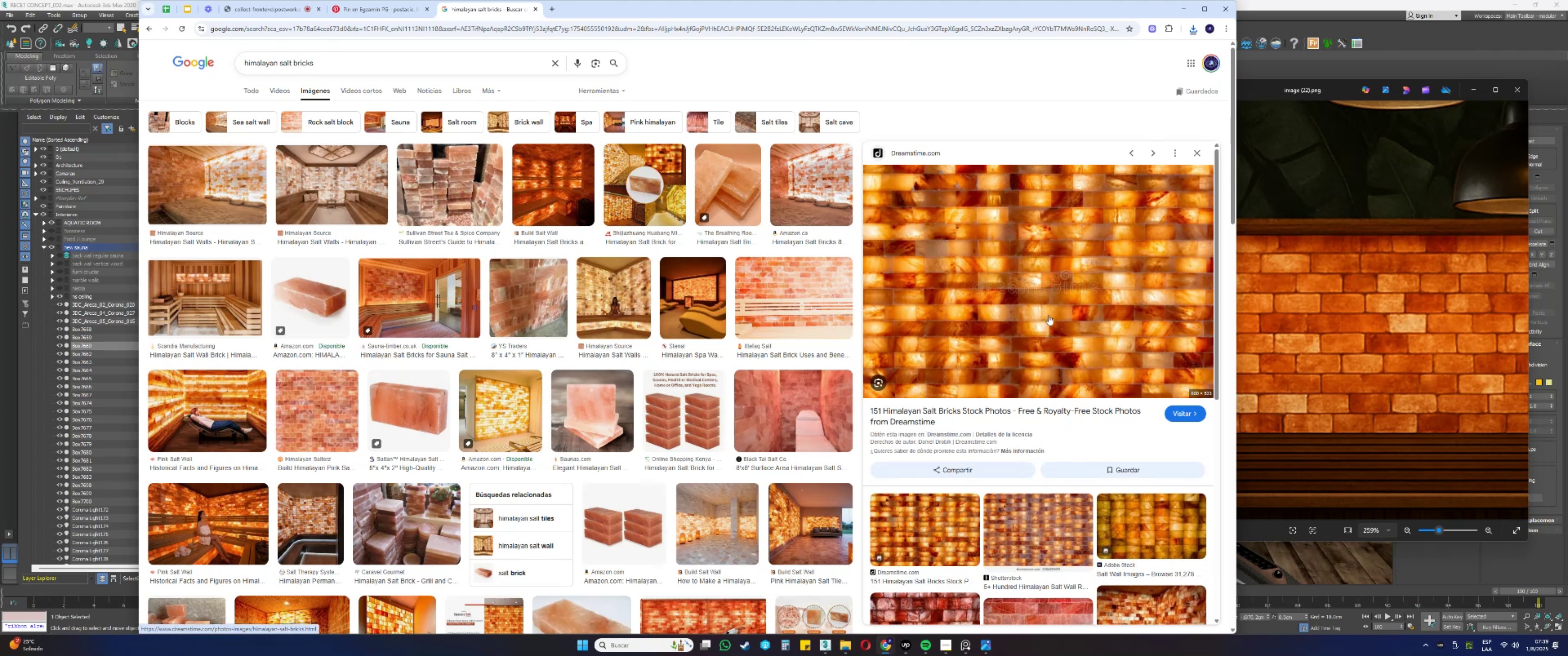 
wait(5.87)
 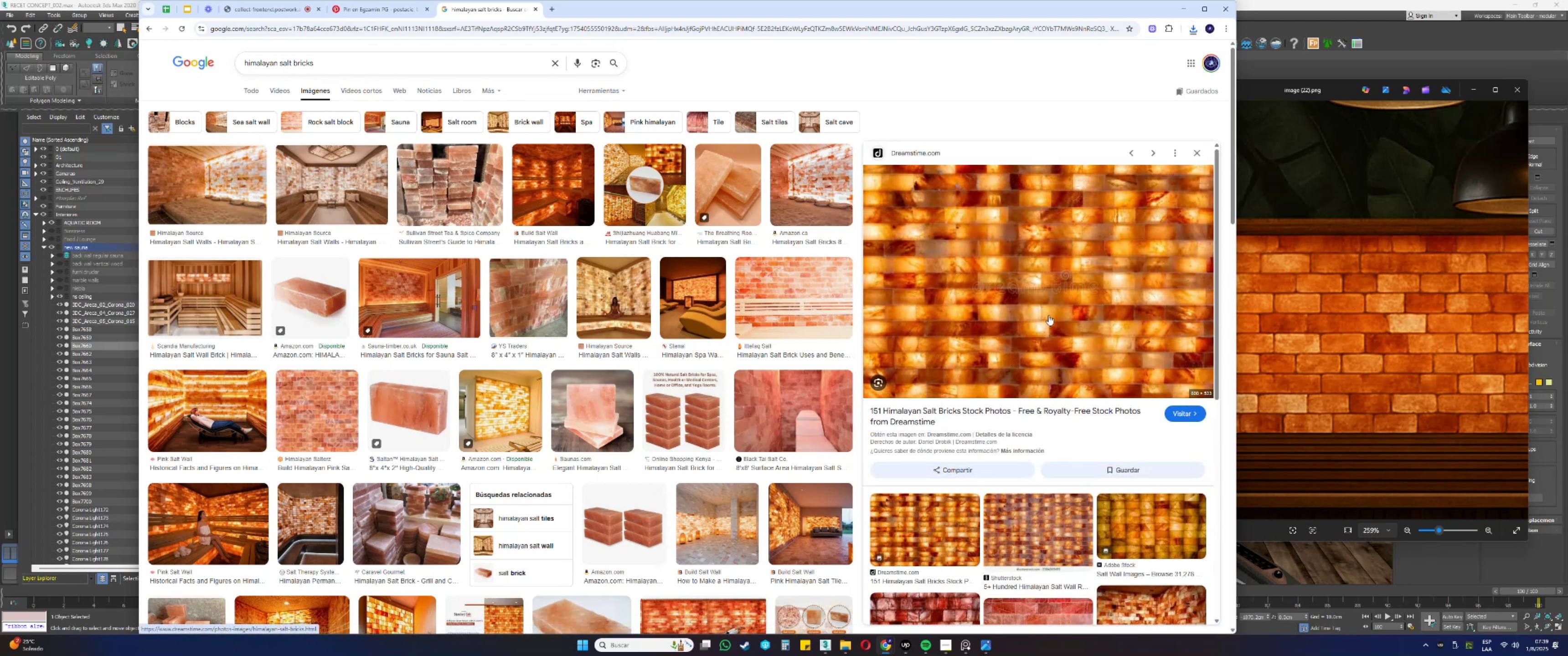 
right_click([1048, 316])
 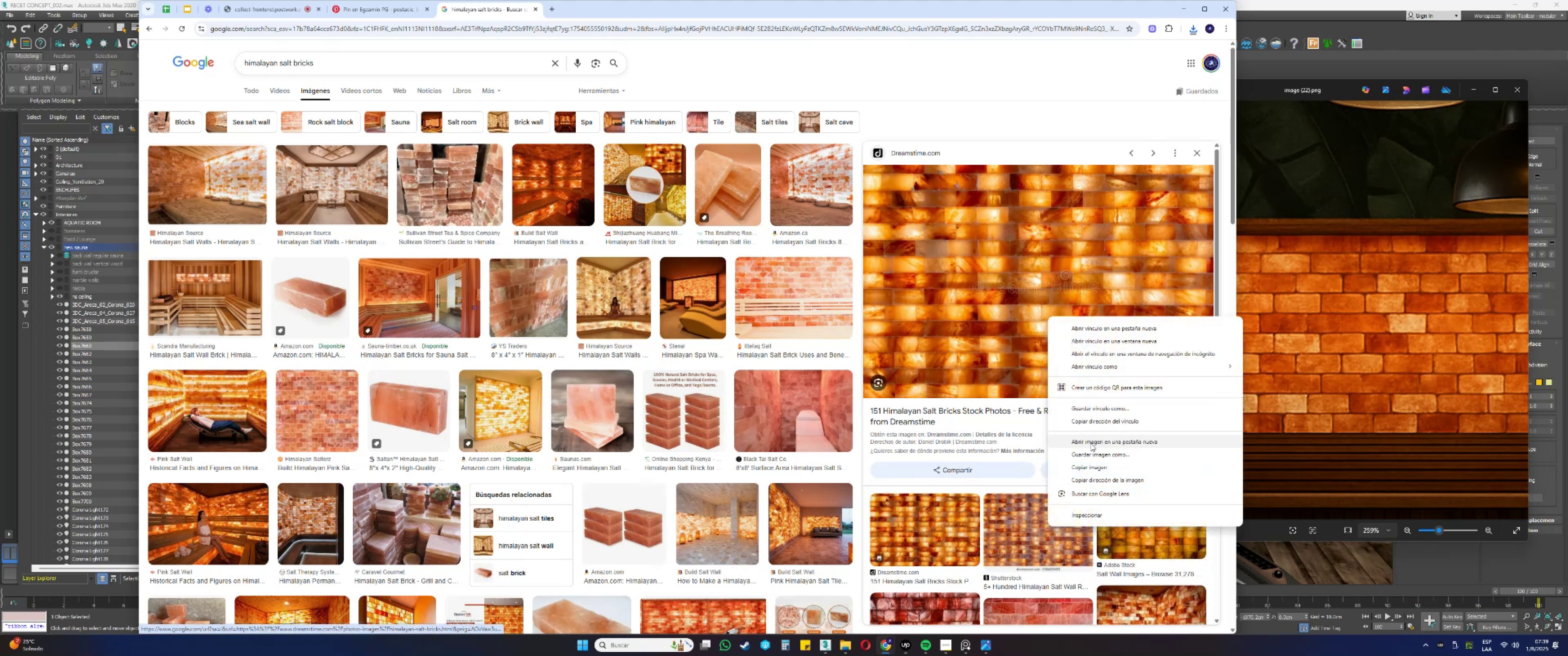 
left_click([1081, 451])
 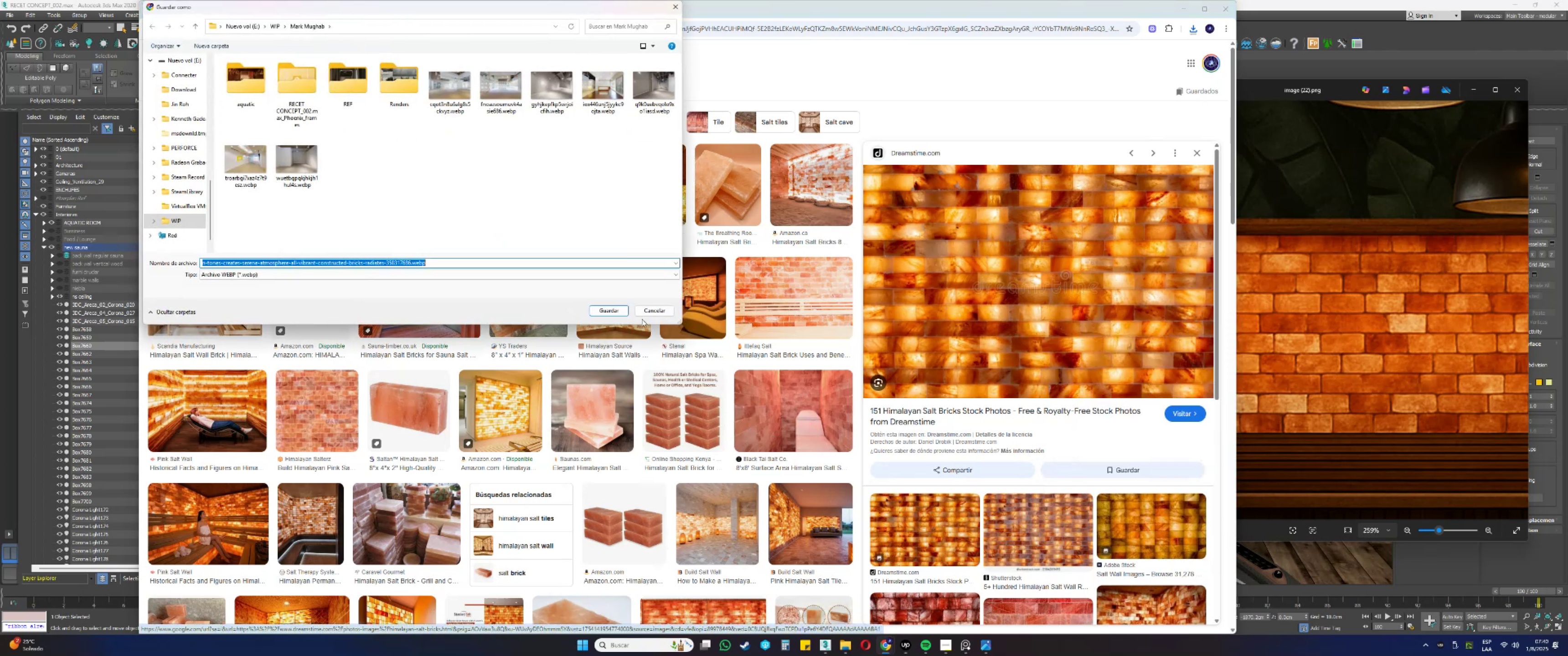 
left_click([608, 310])
 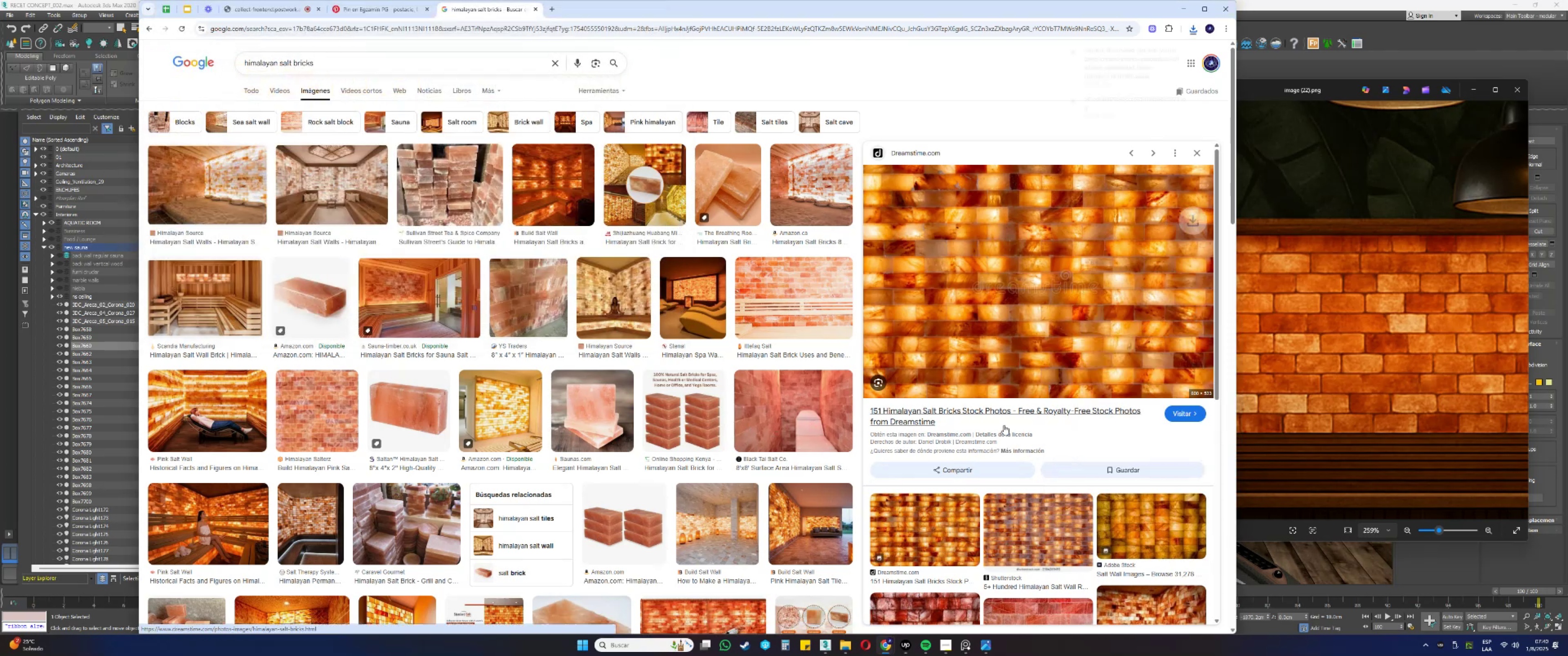 
scroll: coordinate [938, 437], scroll_direction: down, amount: 7.0
 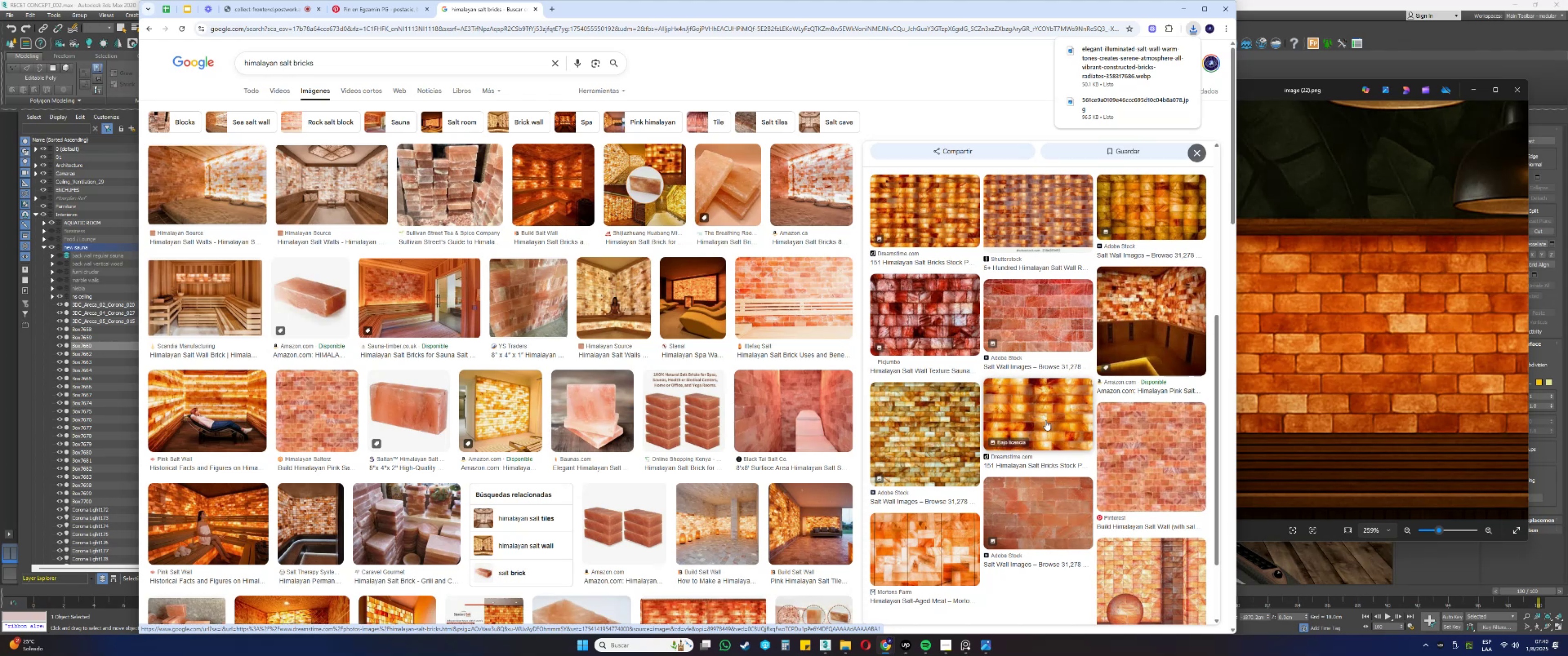 
left_click([1046, 420])
 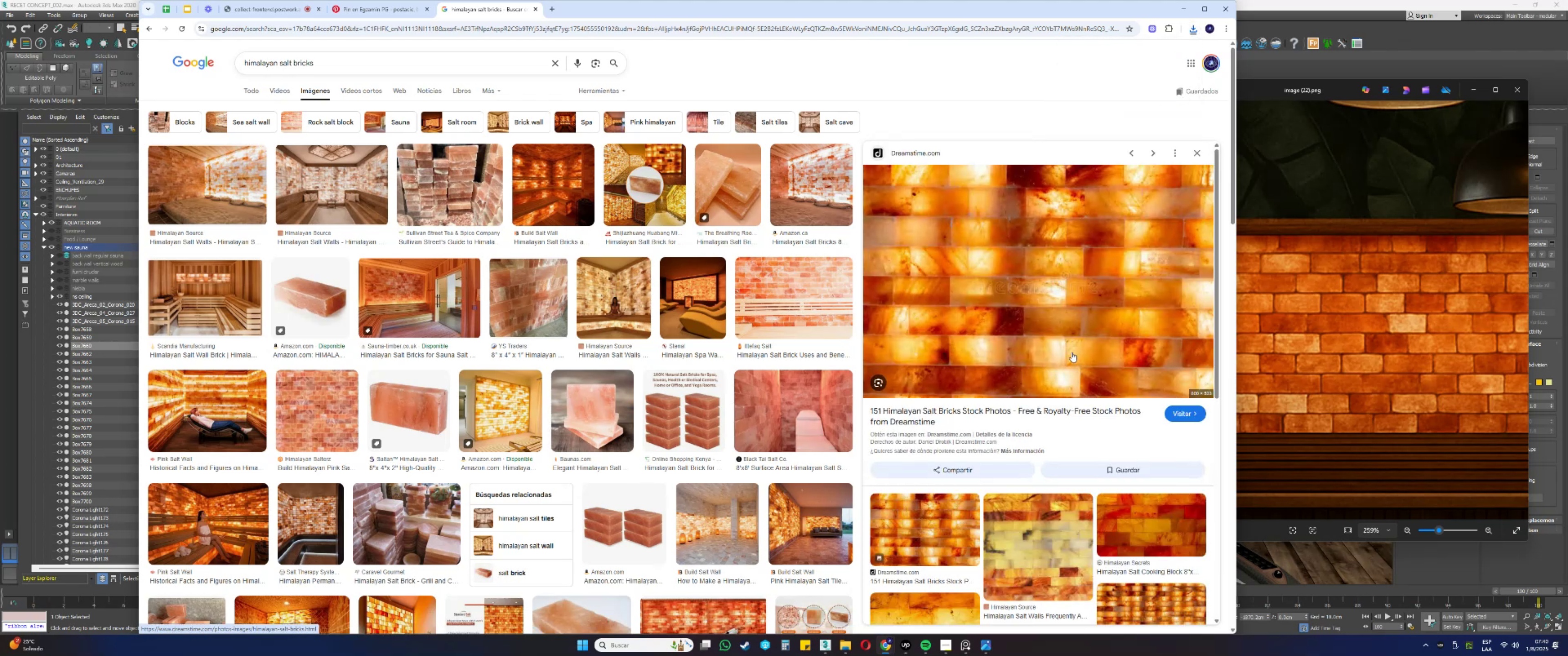 
scroll: coordinate [1047, 400], scroll_direction: down, amount: 4.0
 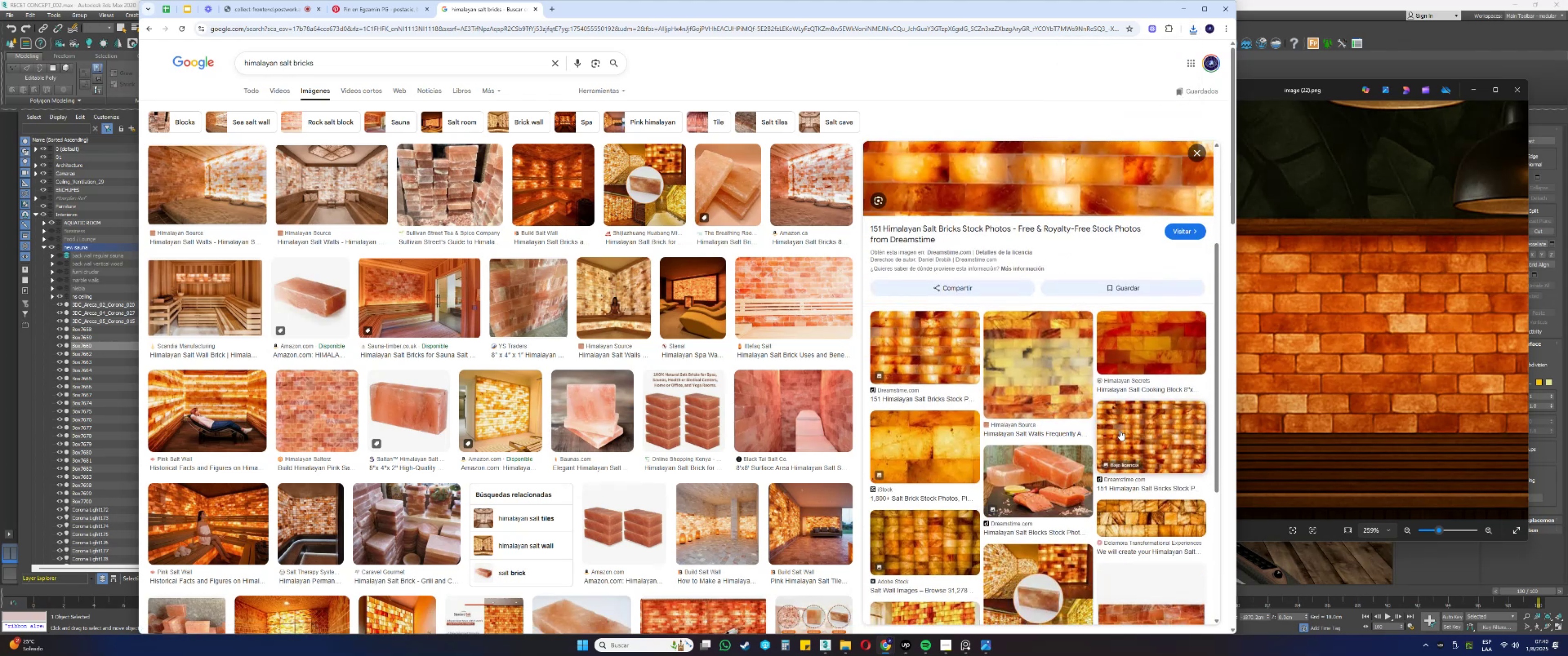 
left_click([1120, 430])
 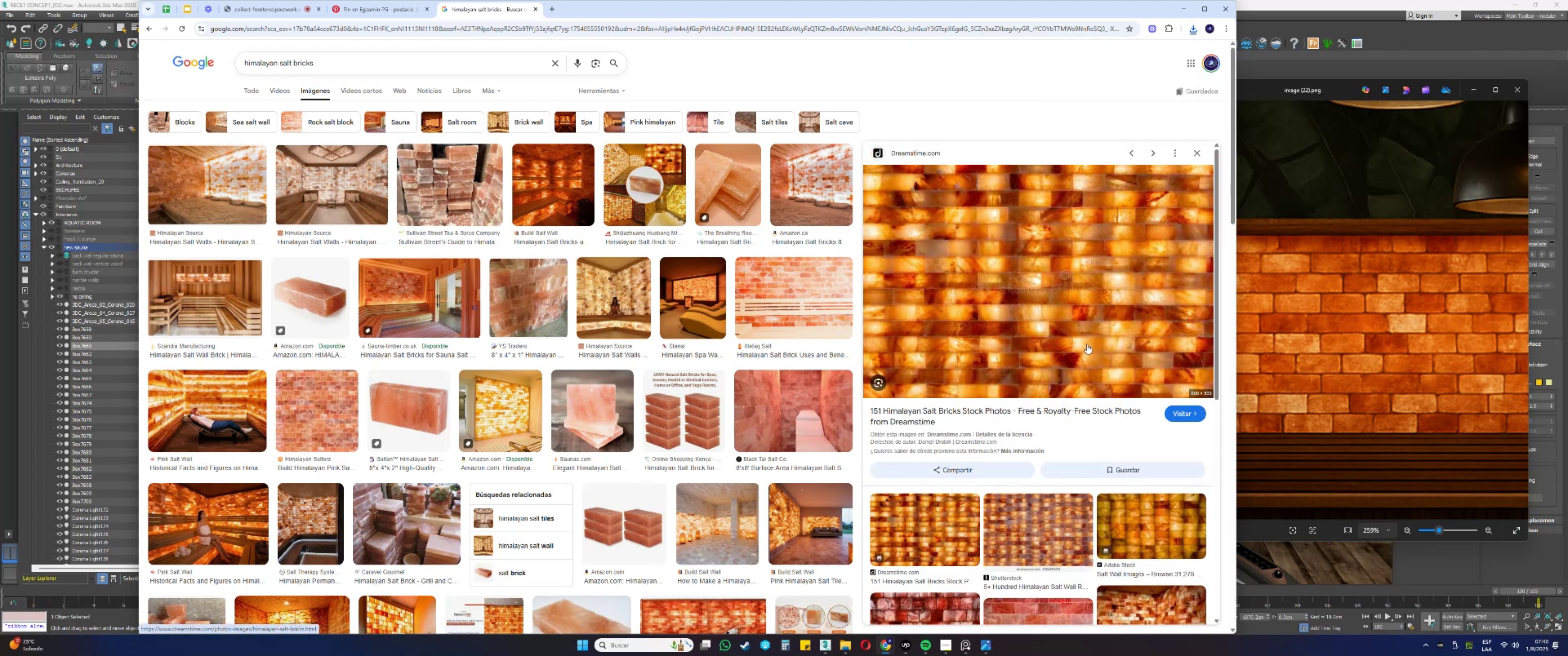 
right_click([1072, 343])
 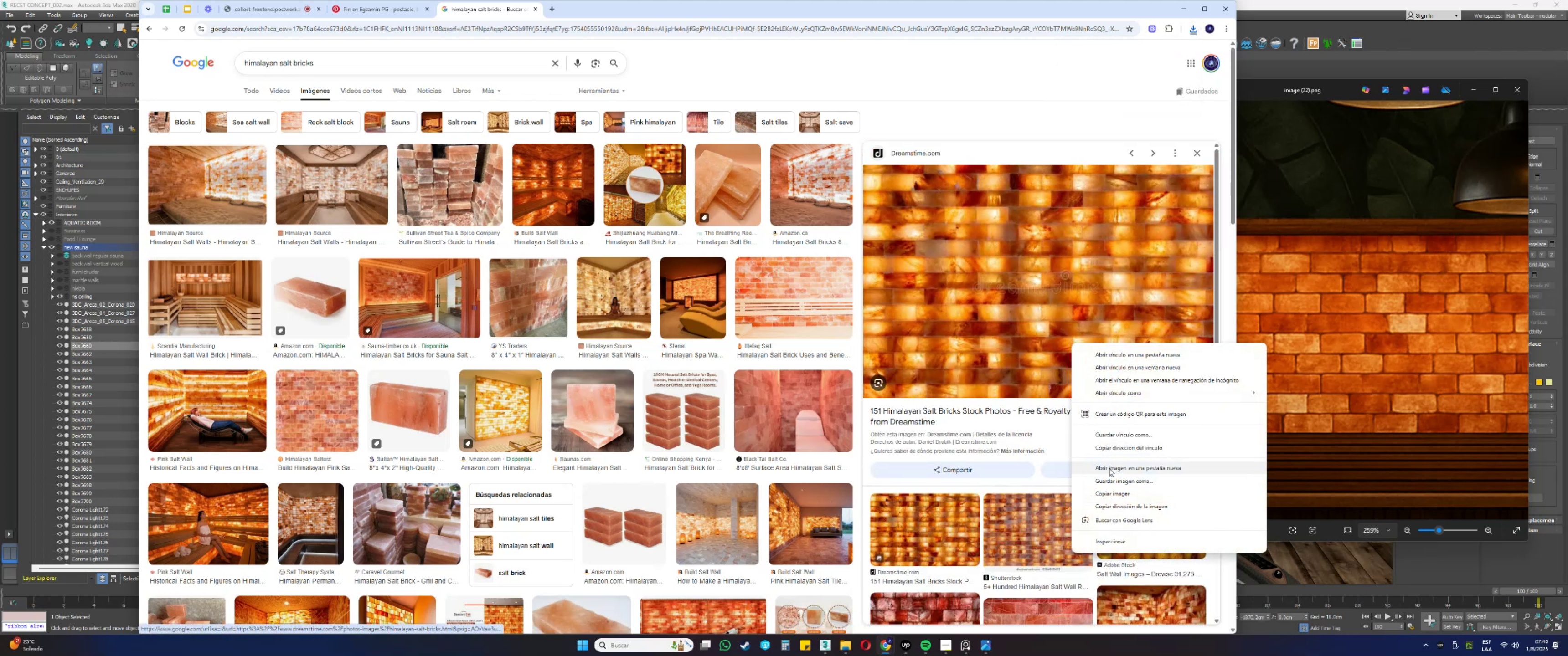 
left_click([1115, 476])
 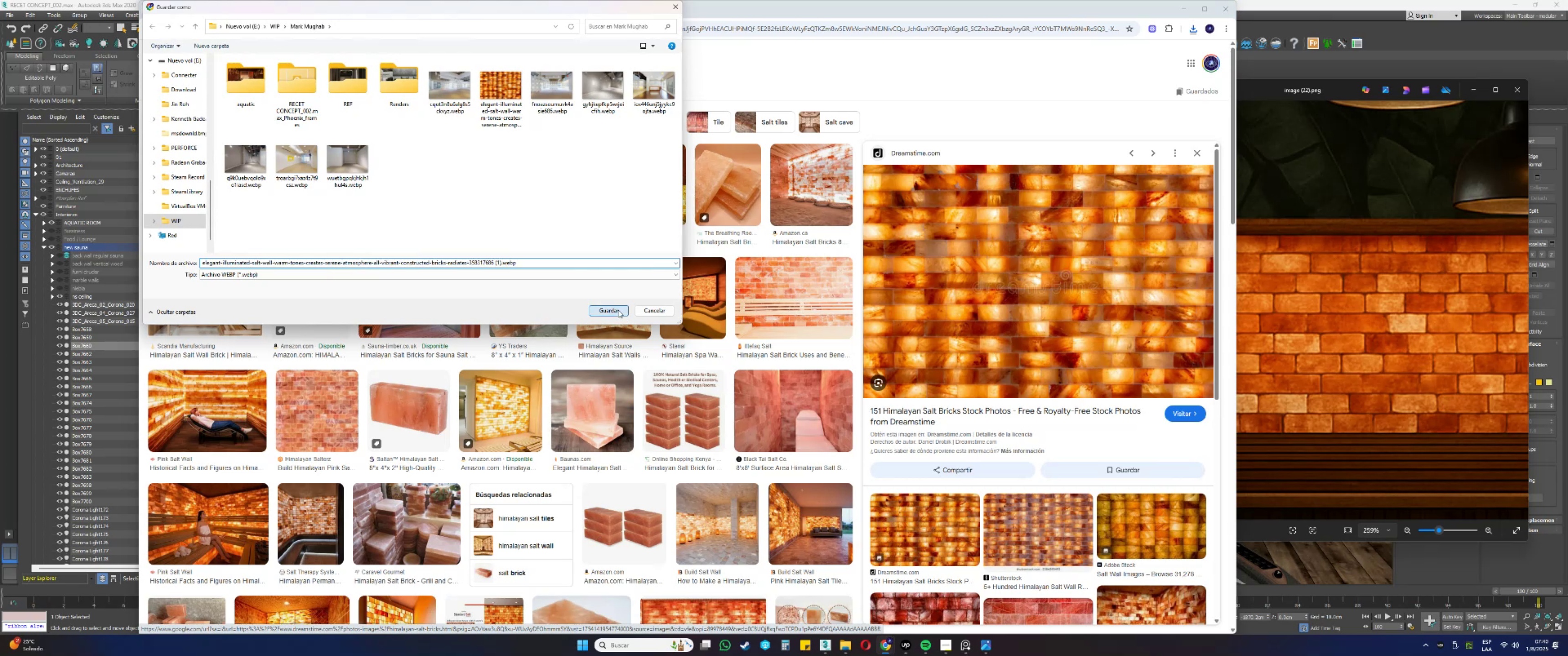 
scroll: coordinate [1062, 589], scroll_direction: down, amount: 12.0
 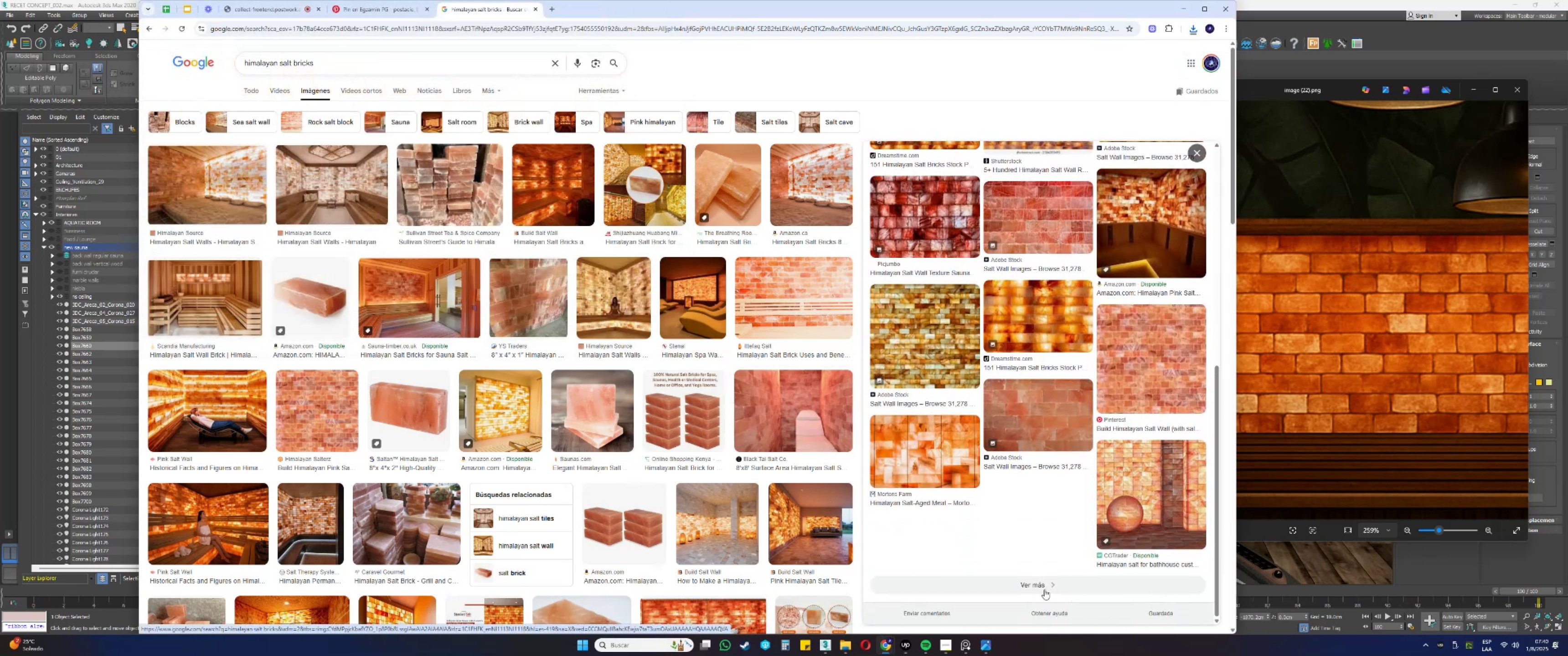 
left_click([1043, 589])
 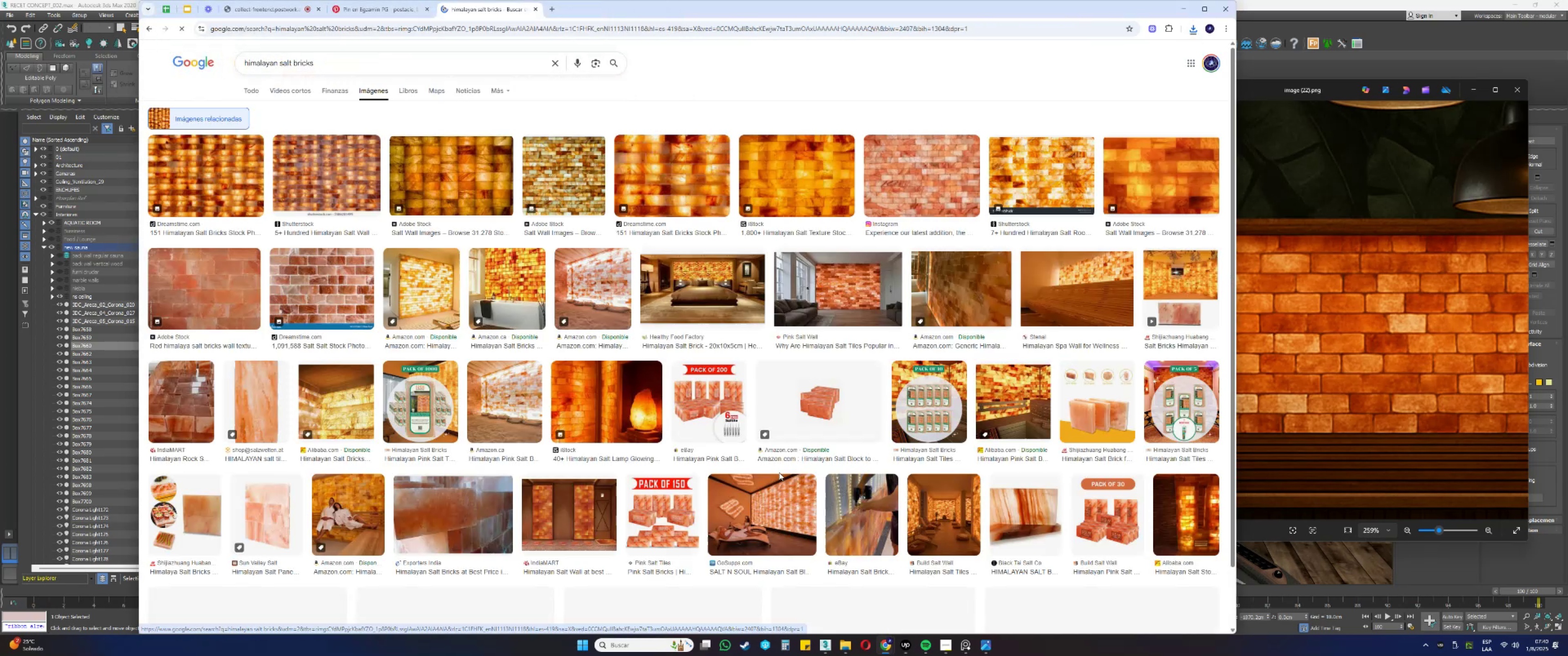 
mouse_move([640, 389])
 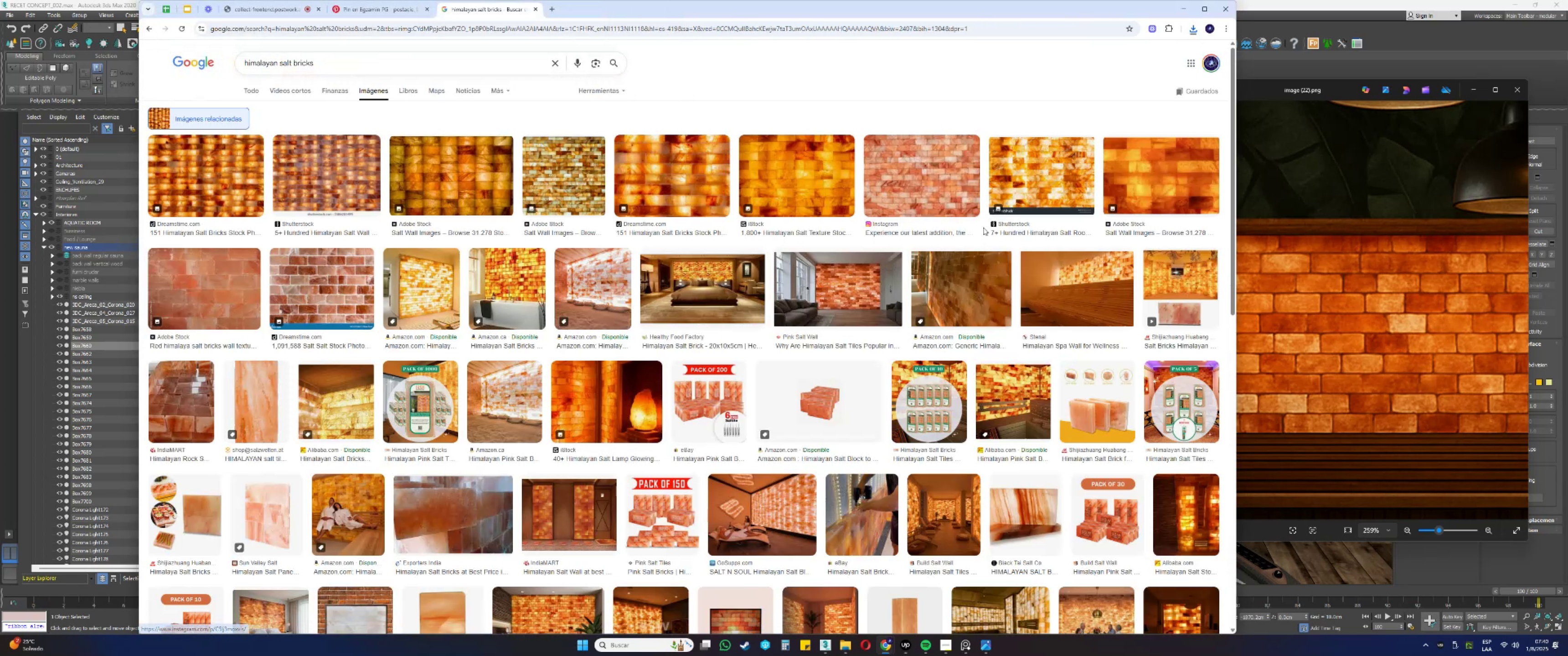 
scroll: coordinate [984, 224], scroll_direction: down, amount: 5.0
 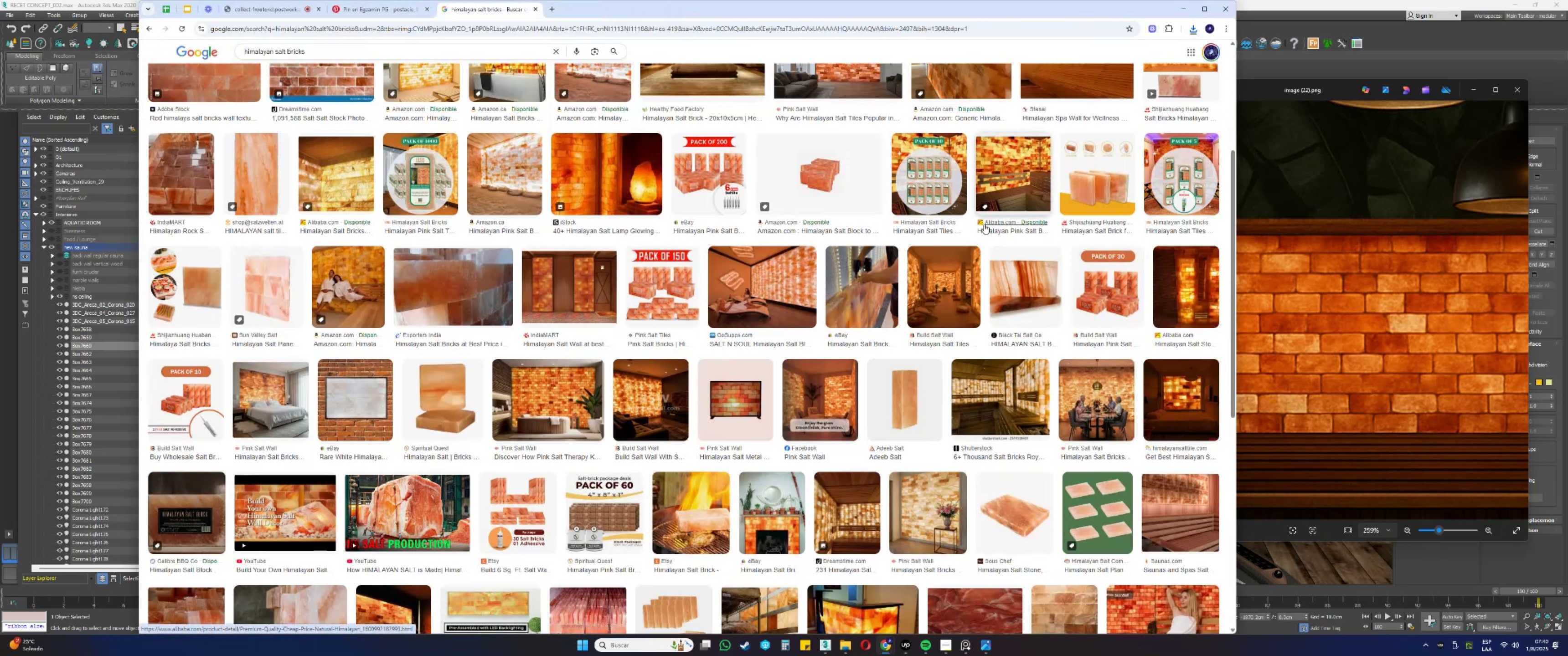 
scroll: coordinate [992, 247], scroll_direction: up, amount: 2.0
 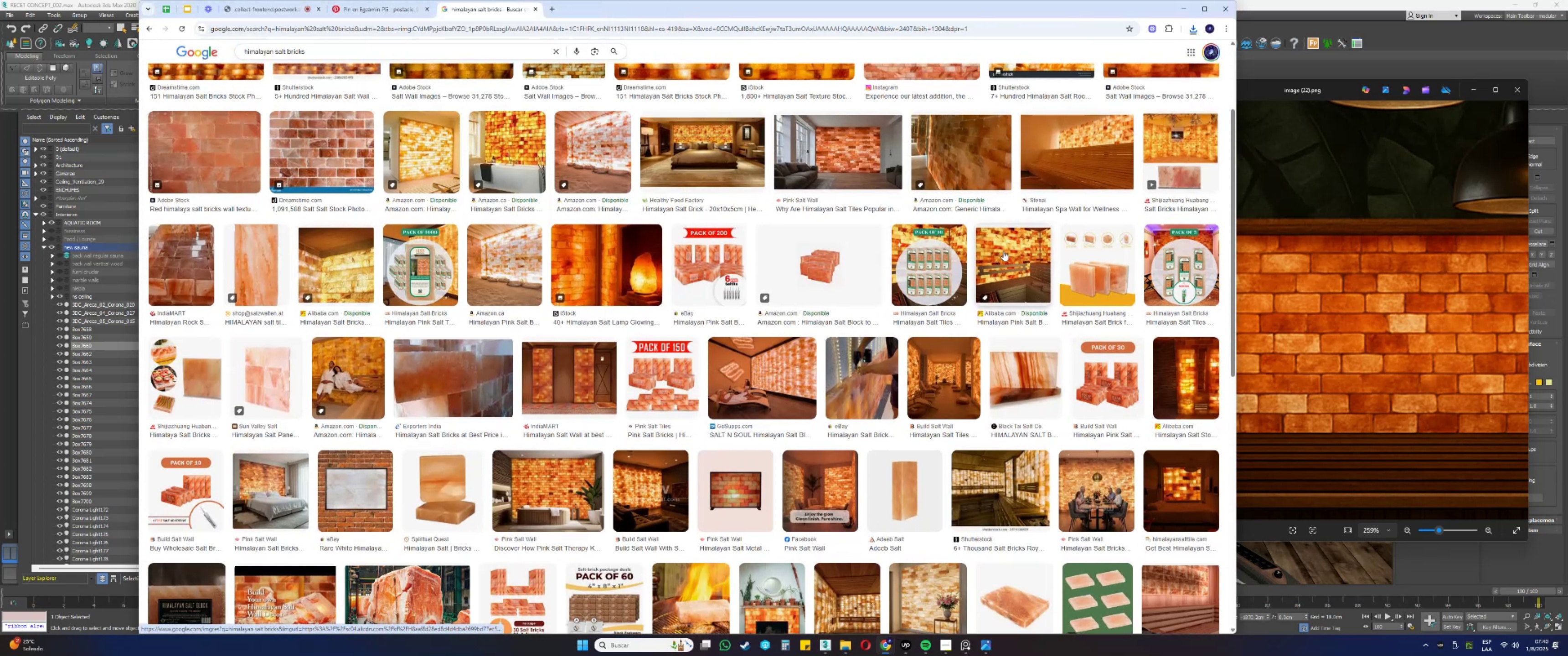 
scroll: coordinate [987, 301], scroll_direction: down, amount: 16.0
 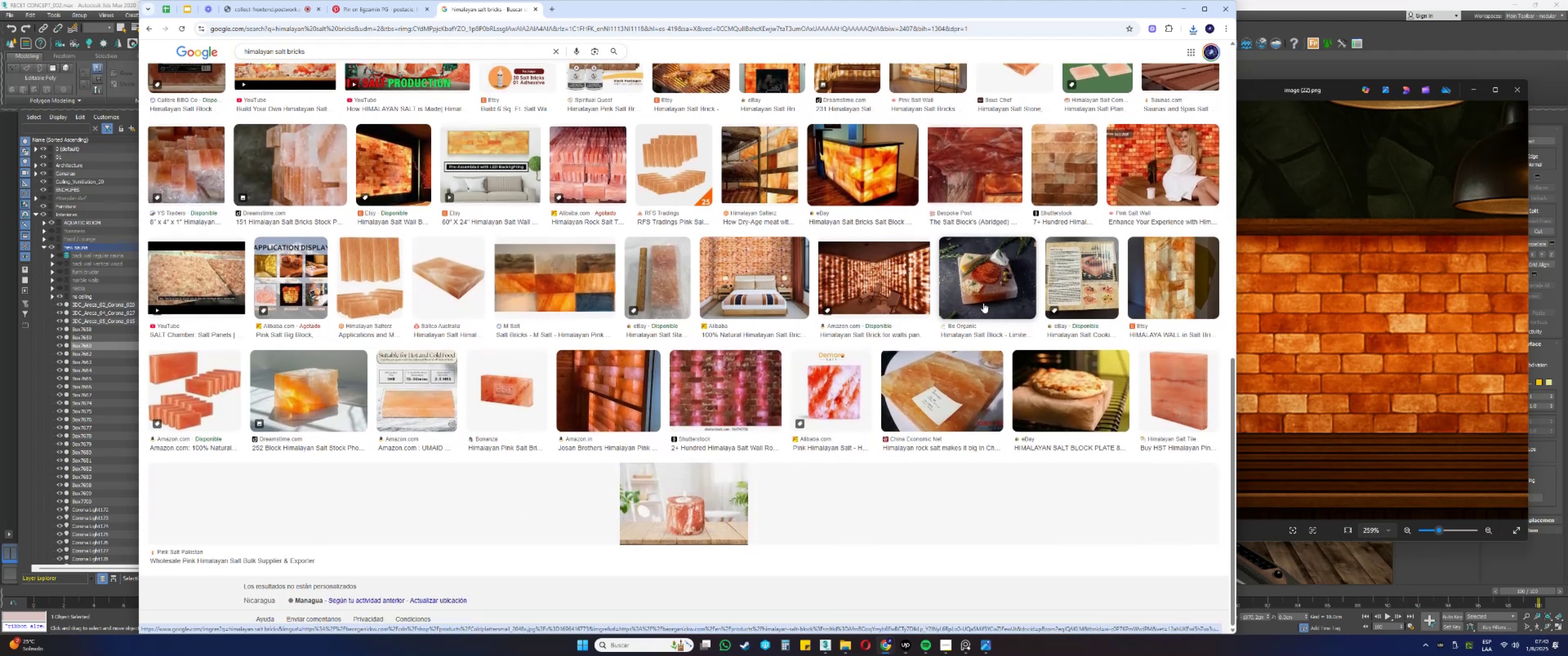 
scroll: coordinate [981, 308], scroll_direction: up, amount: 12.0
 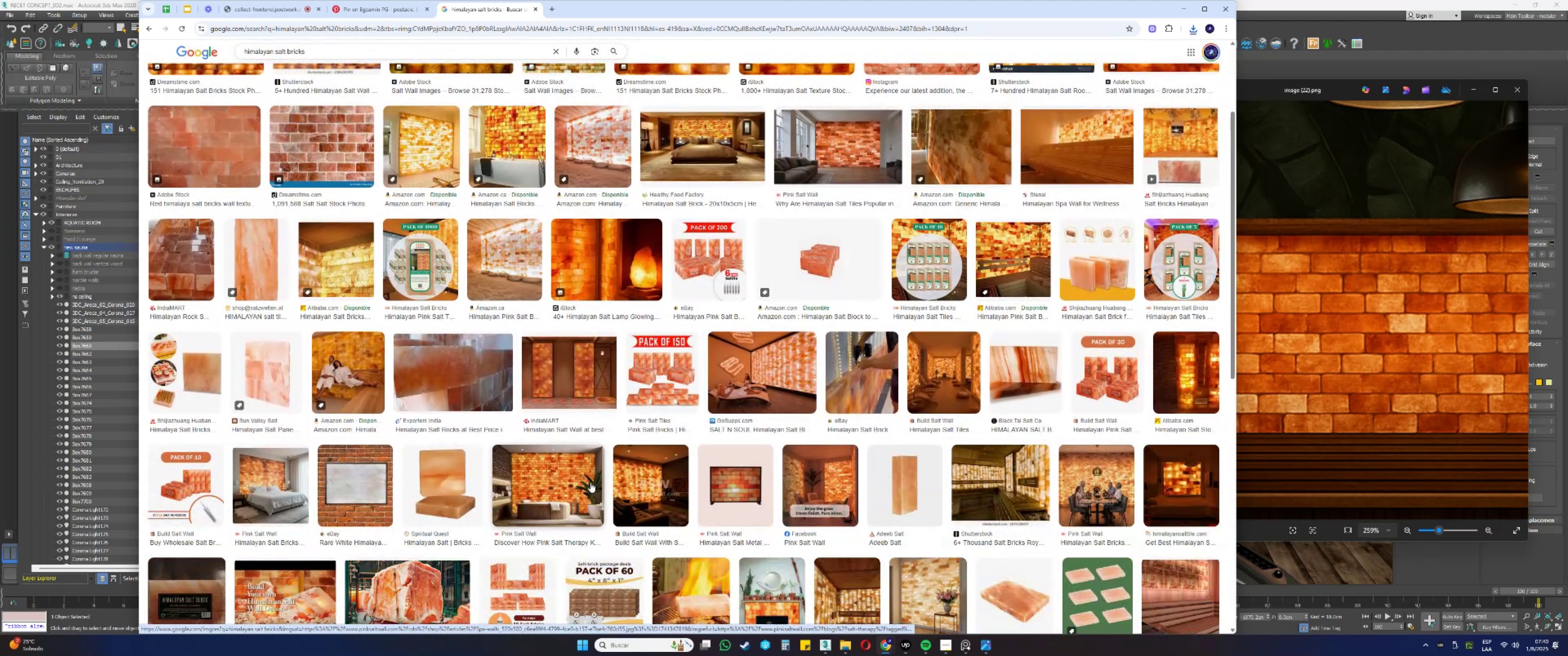 
left_click([548, 505])
 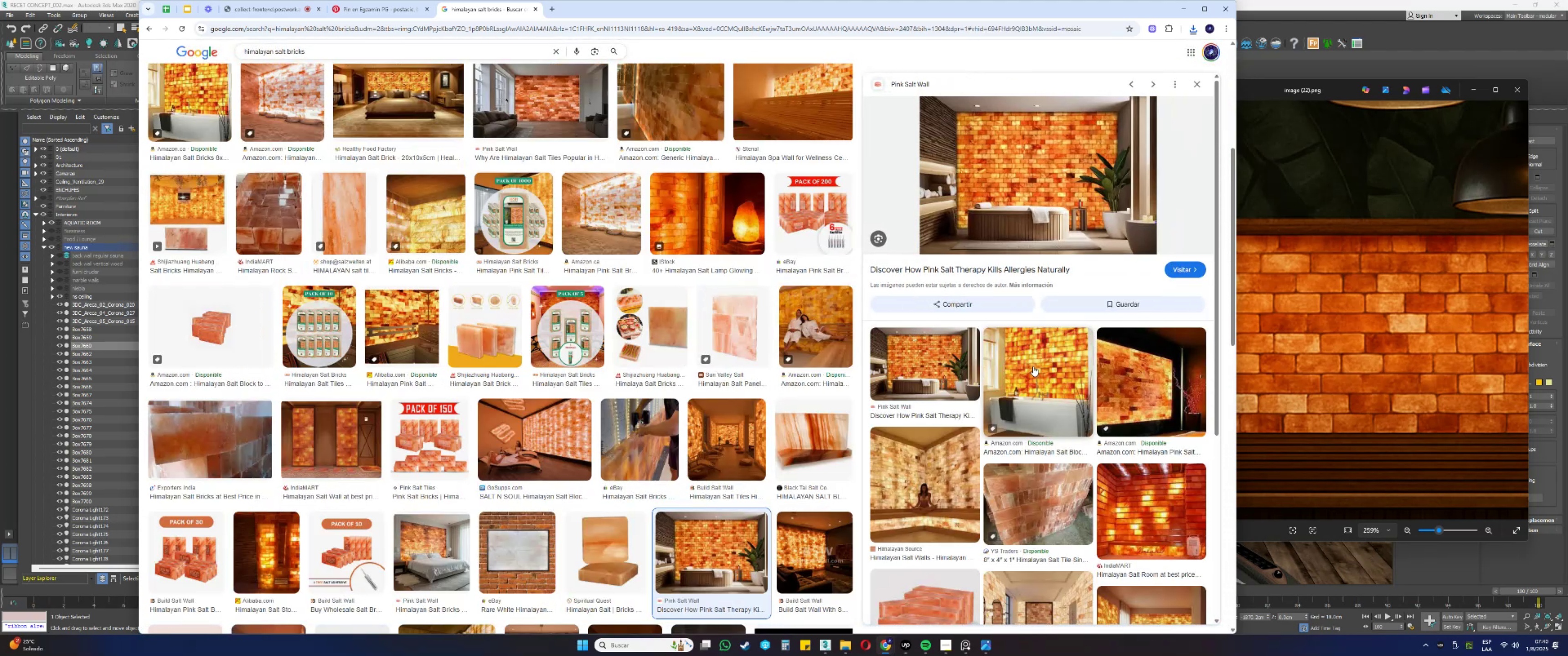 
scroll: coordinate [1031, 354], scroll_direction: down, amount: 4.0
 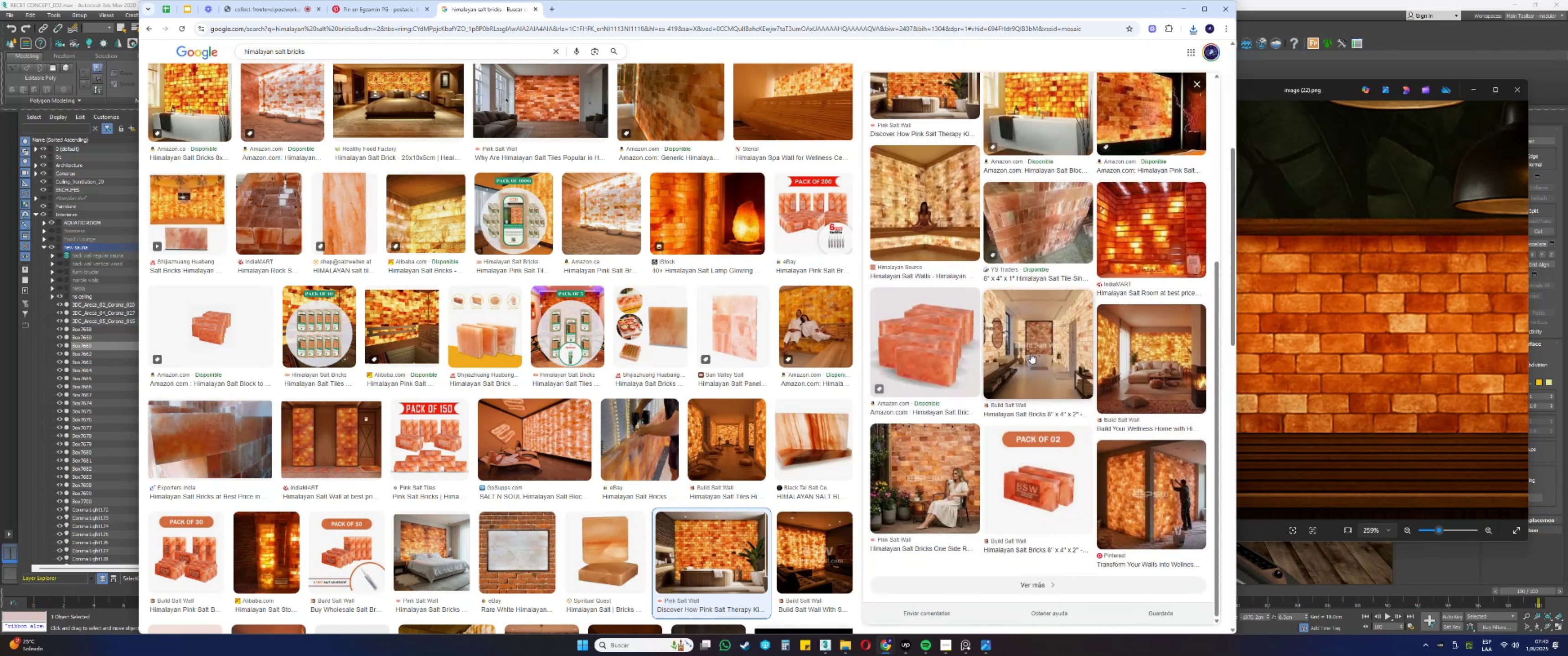 
scroll: coordinate [787, 375], scroll_direction: up, amount: 17.0
 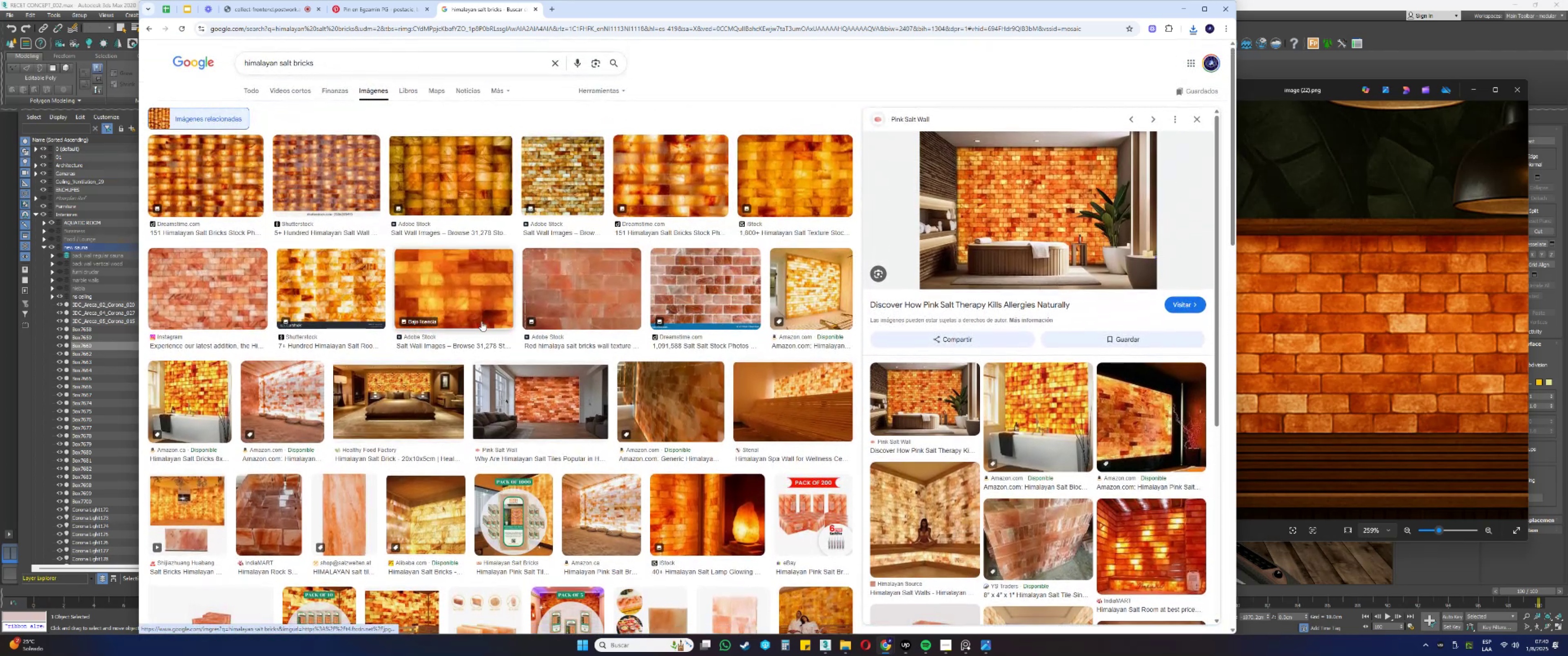 
left_click([473, 298])
 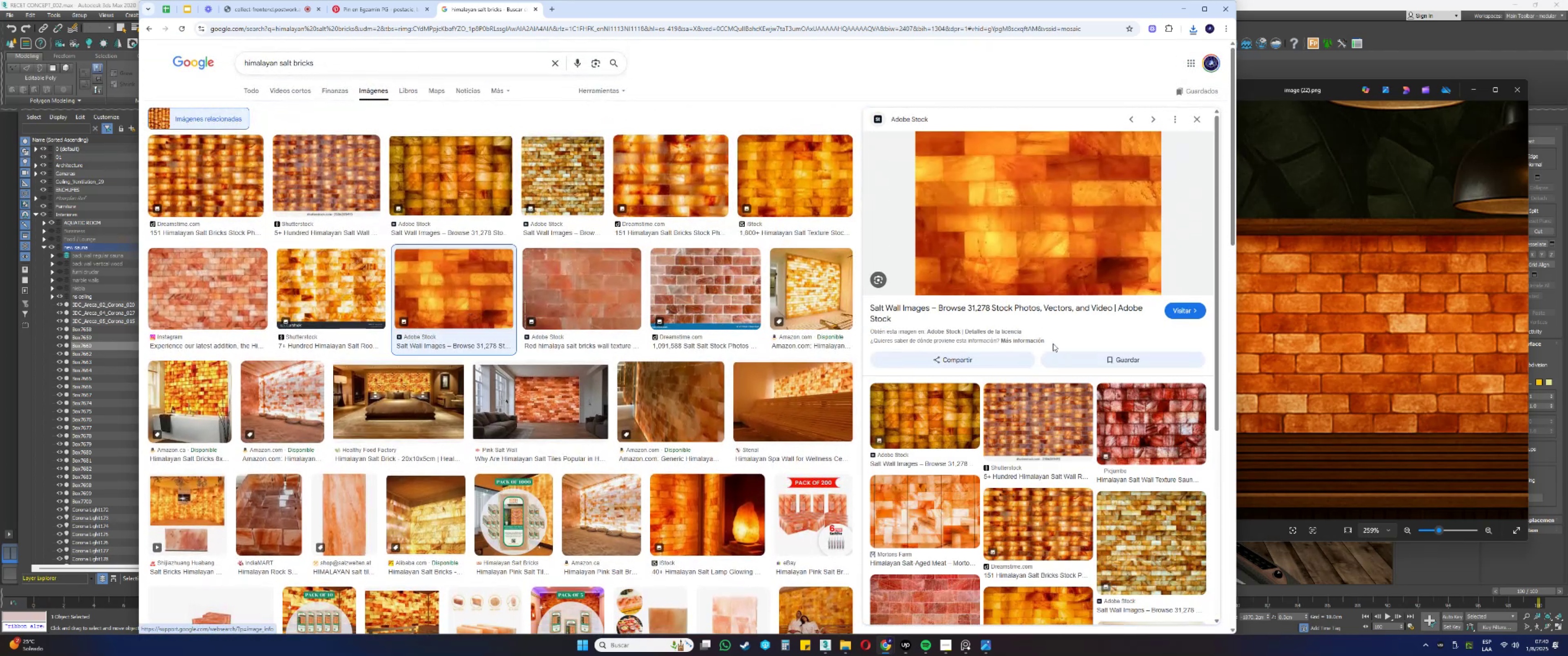 
scroll: coordinate [1073, 373], scroll_direction: down, amount: 7.0
 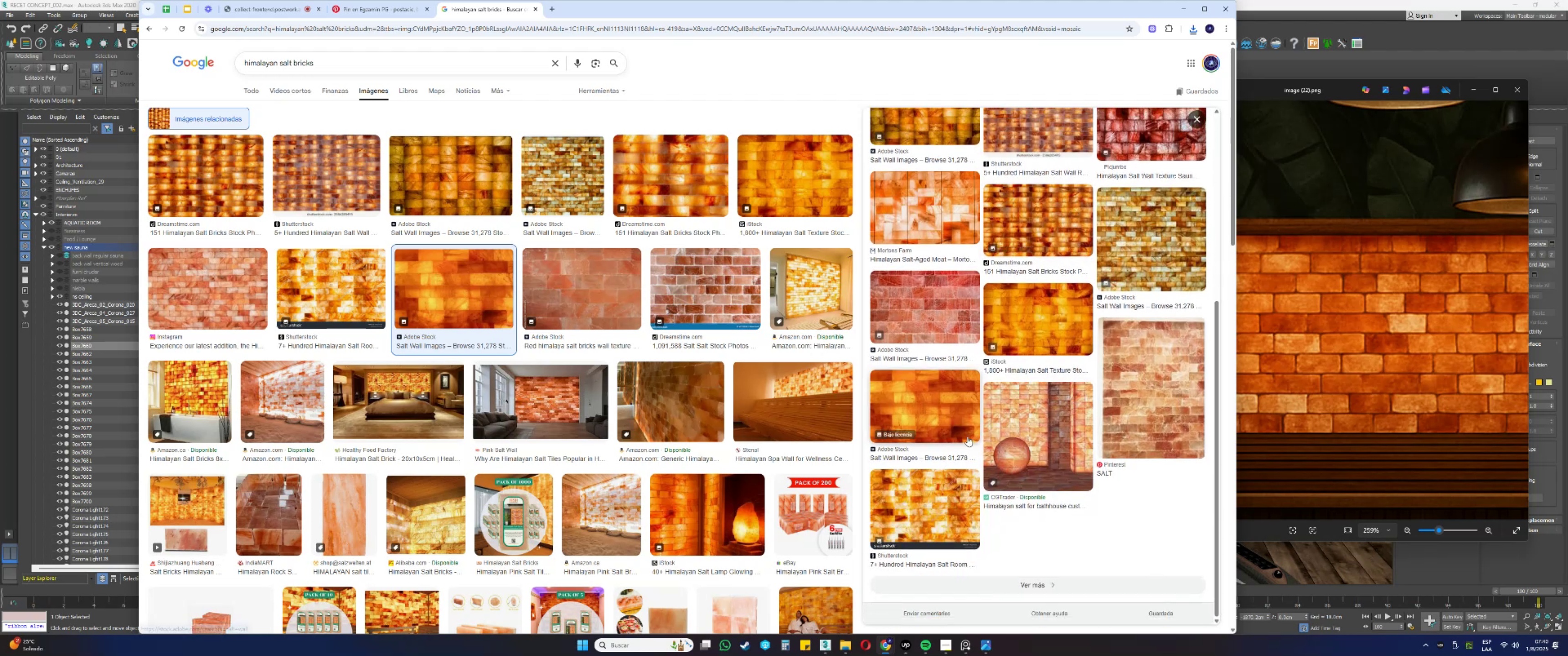 
left_click([963, 408])
 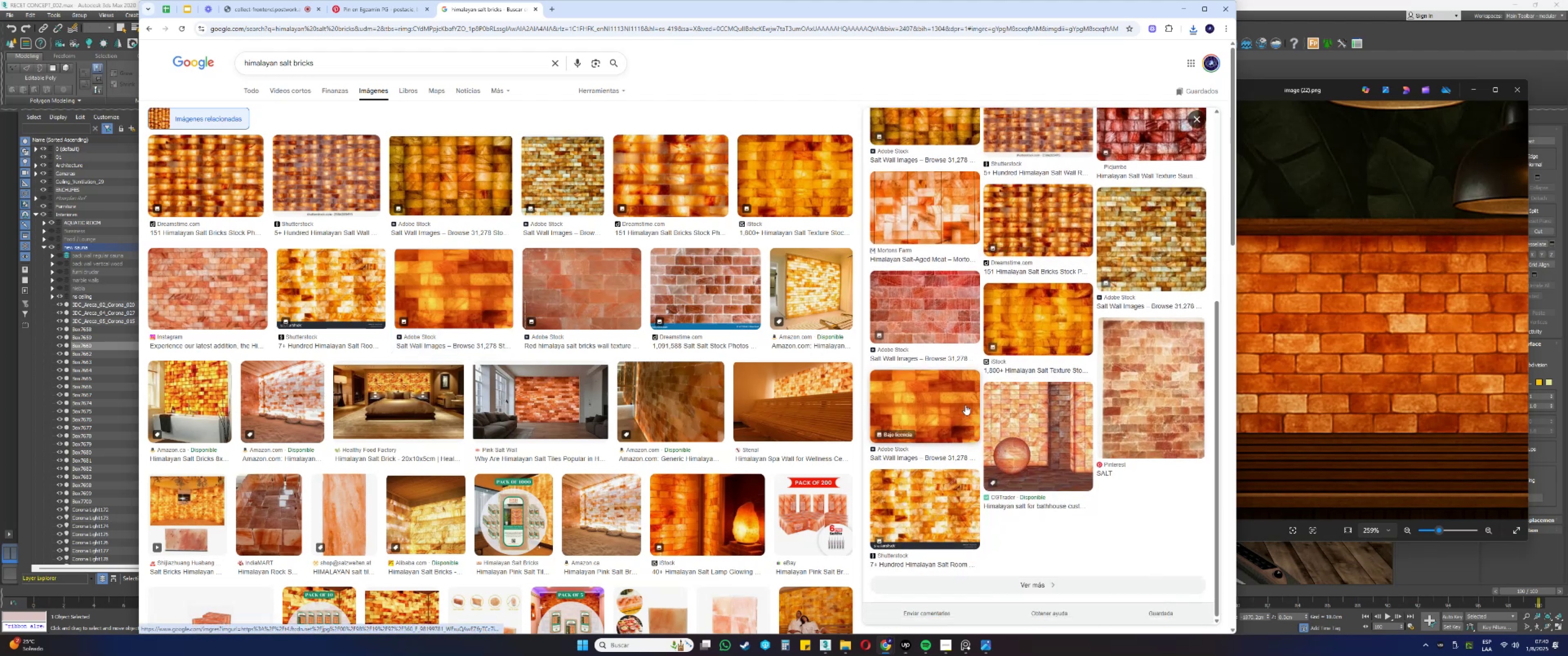 
left_click([1048, 320])
 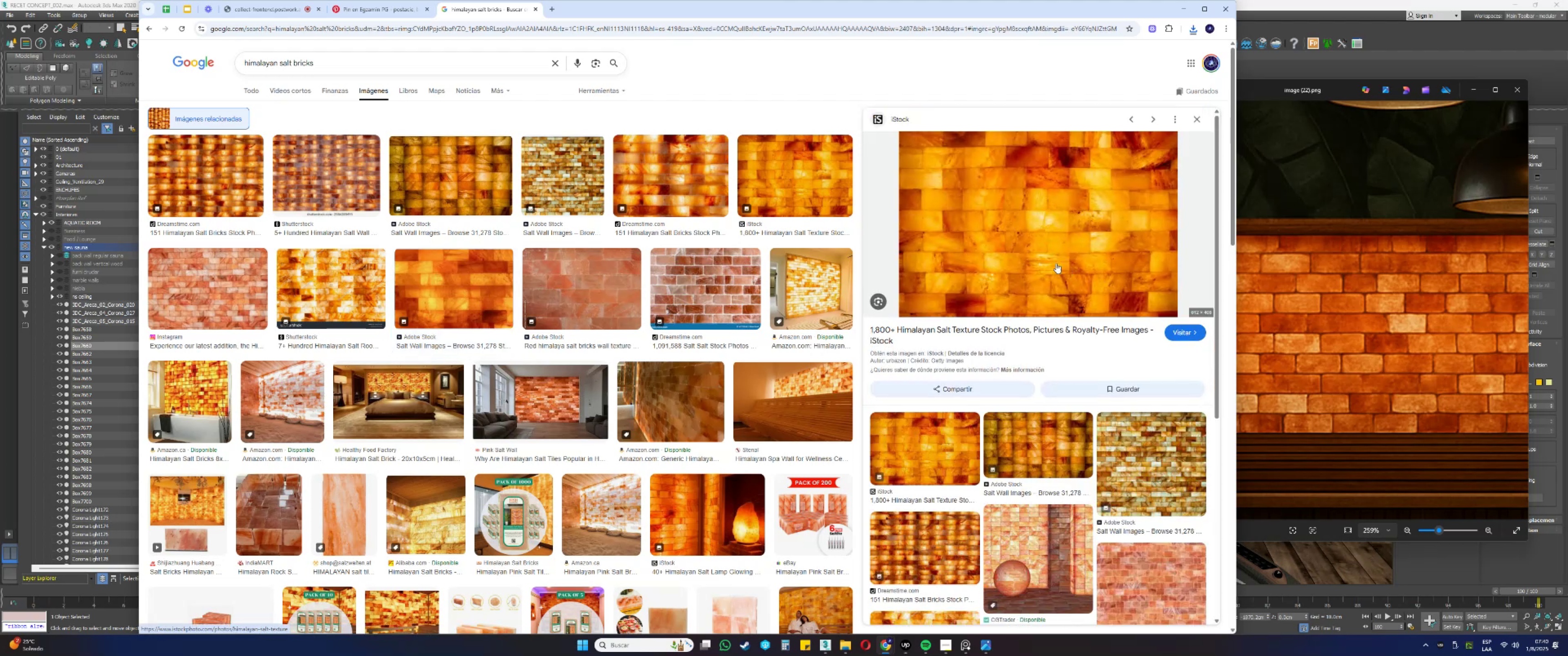 
right_click([1052, 251])
 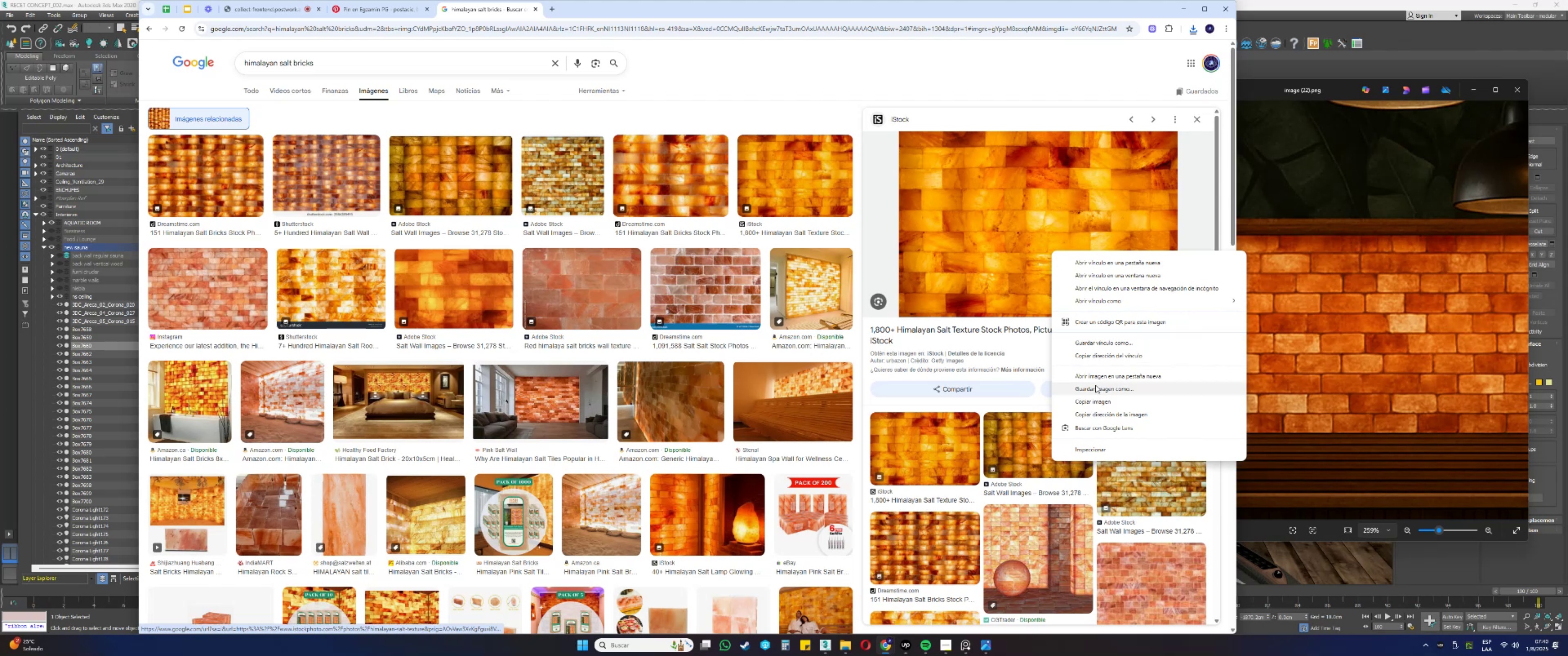 
left_click([1094, 386])
 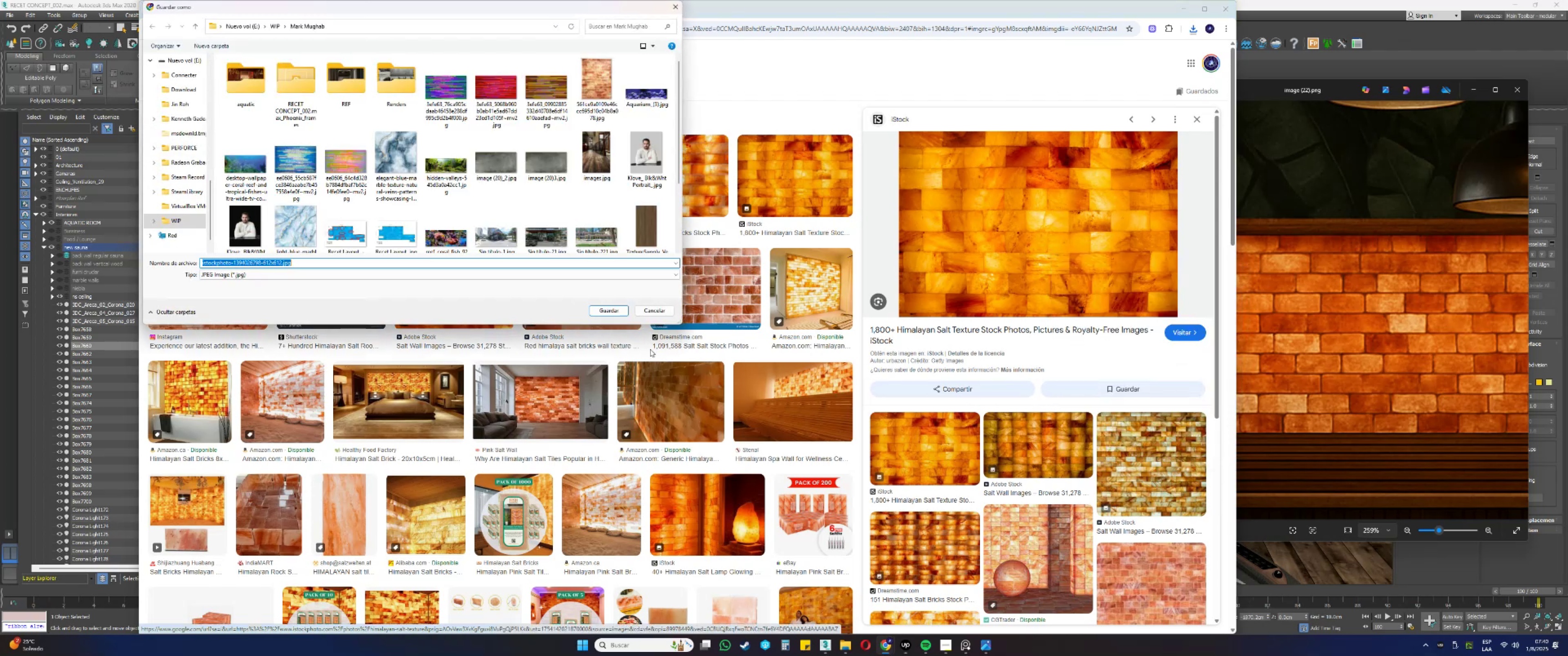 
left_click([625, 308])
 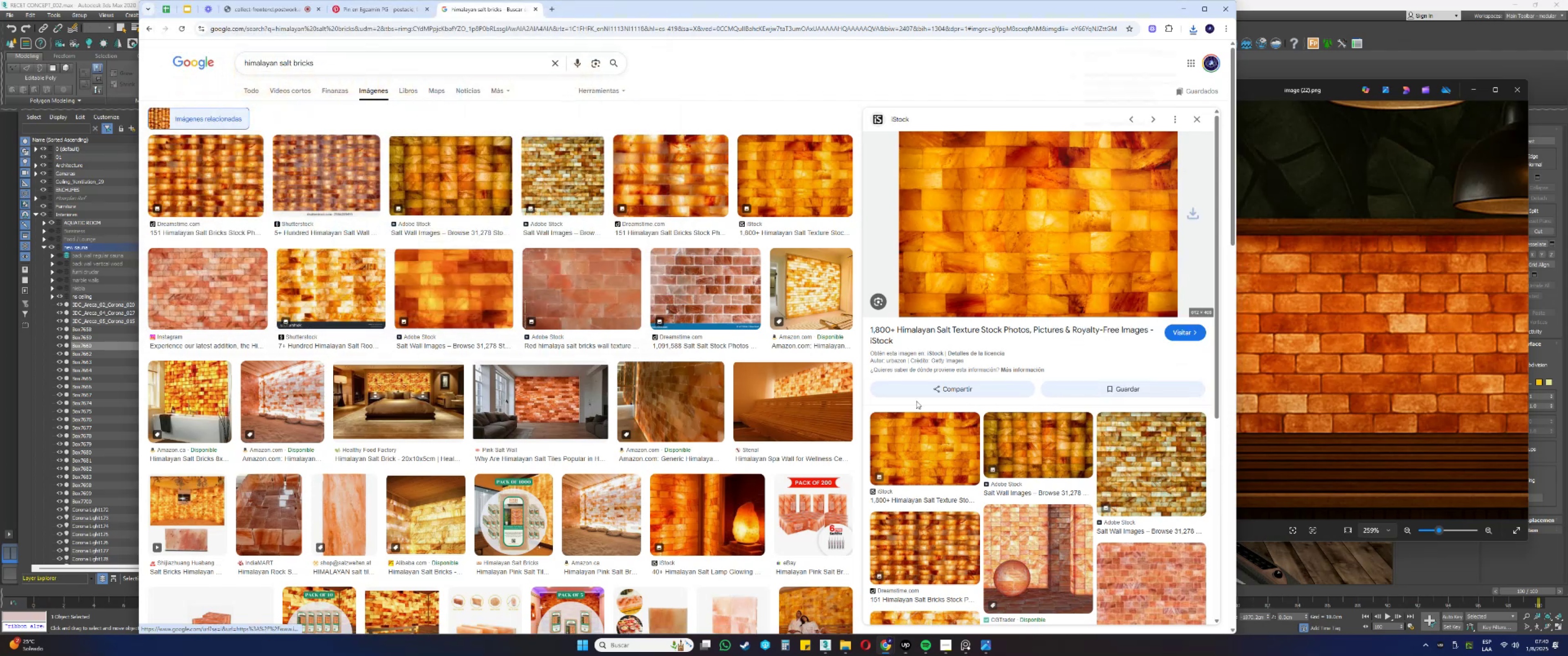 
scroll: coordinate [1052, 466], scroll_direction: down, amount: 3.0
 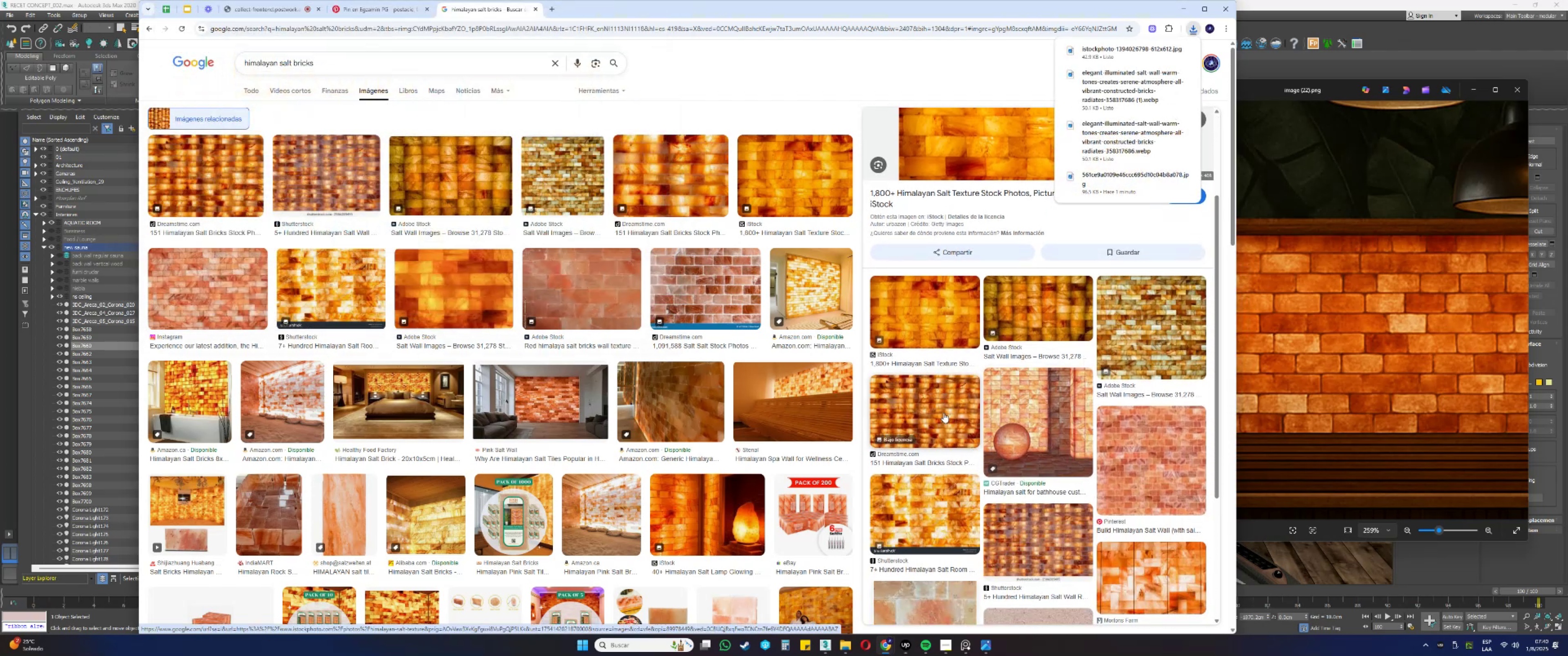 
left_click([944, 413])
 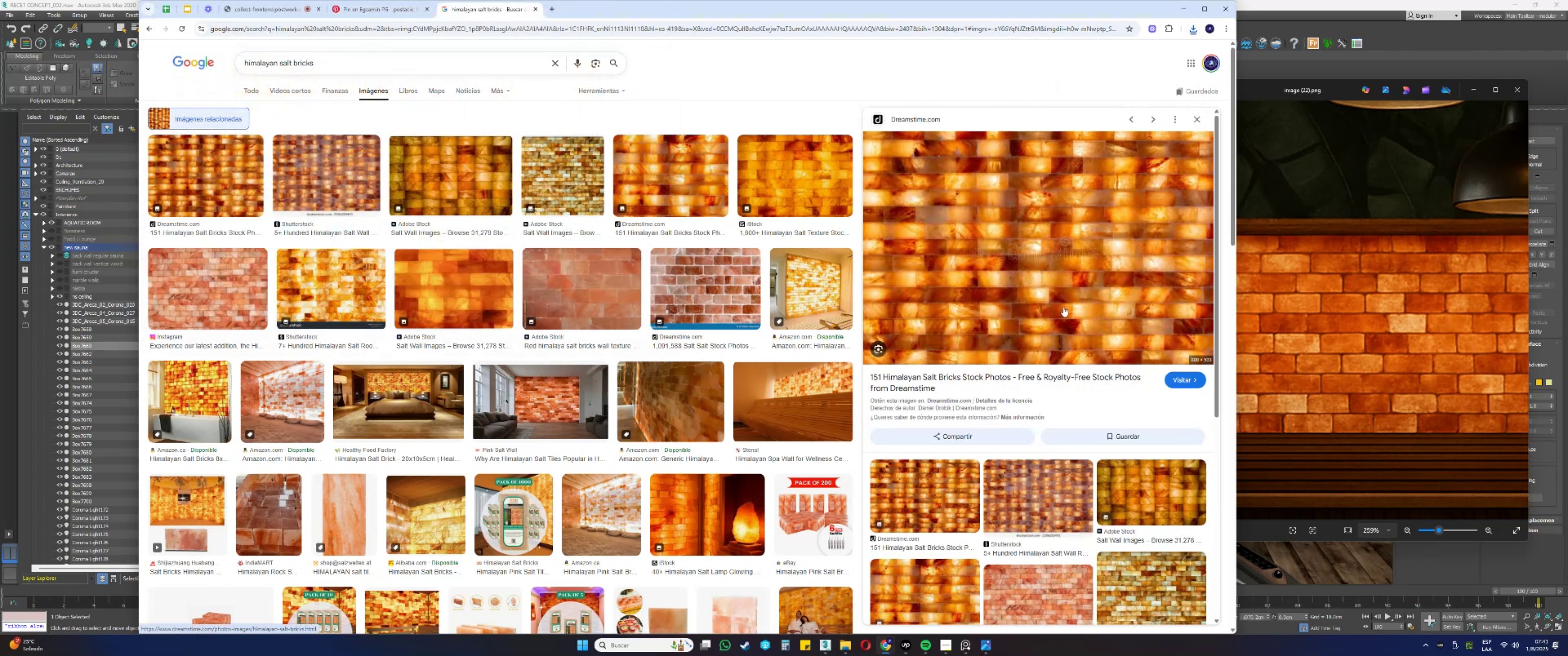 
scroll: coordinate [1057, 318], scroll_direction: none, amount: 0.0
 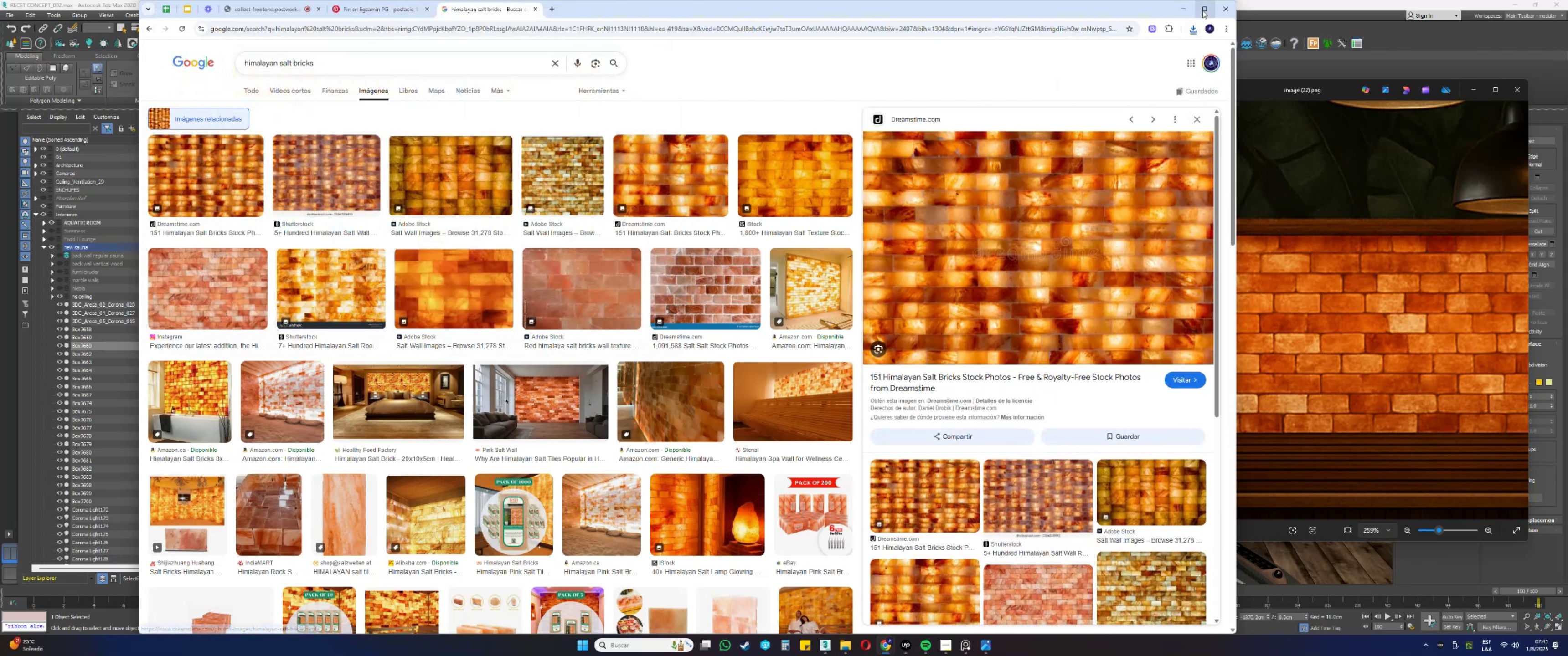 
left_click([1183, 11])
 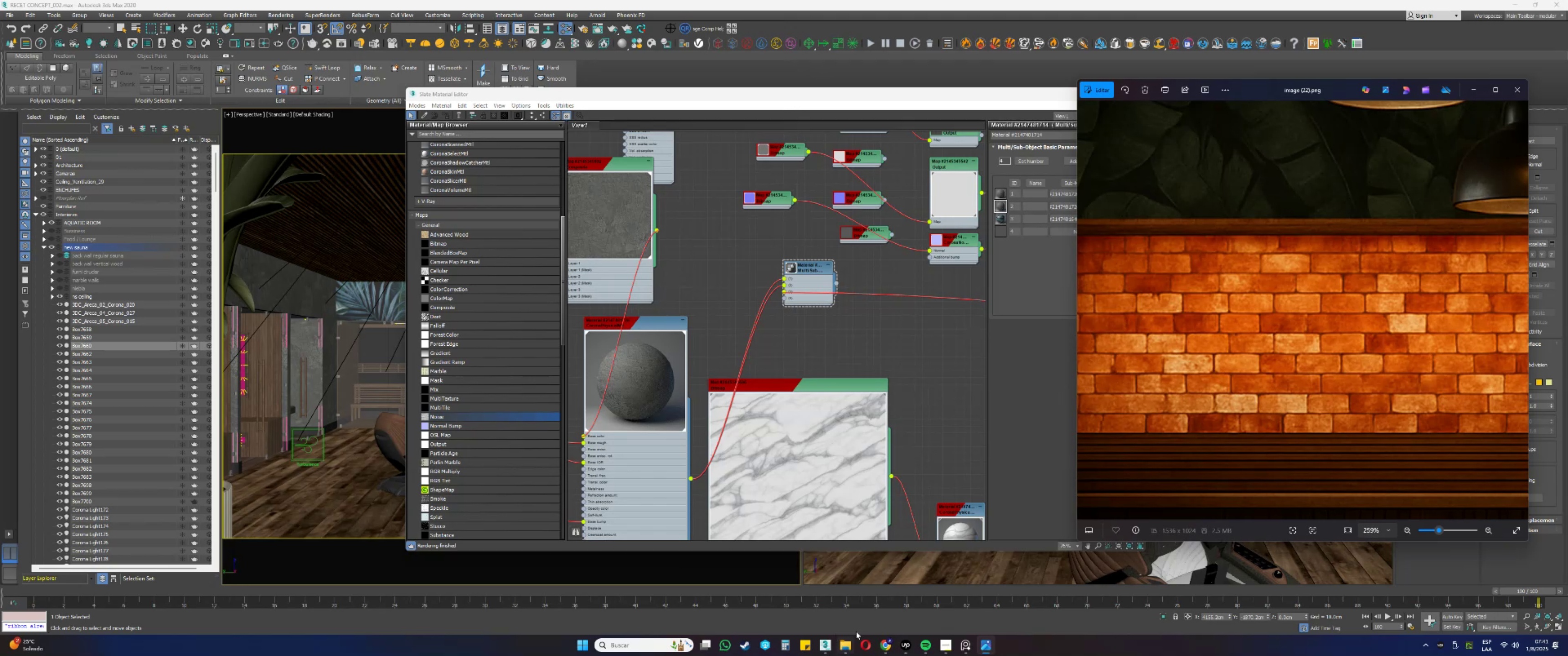 
left_click([853, 638])
 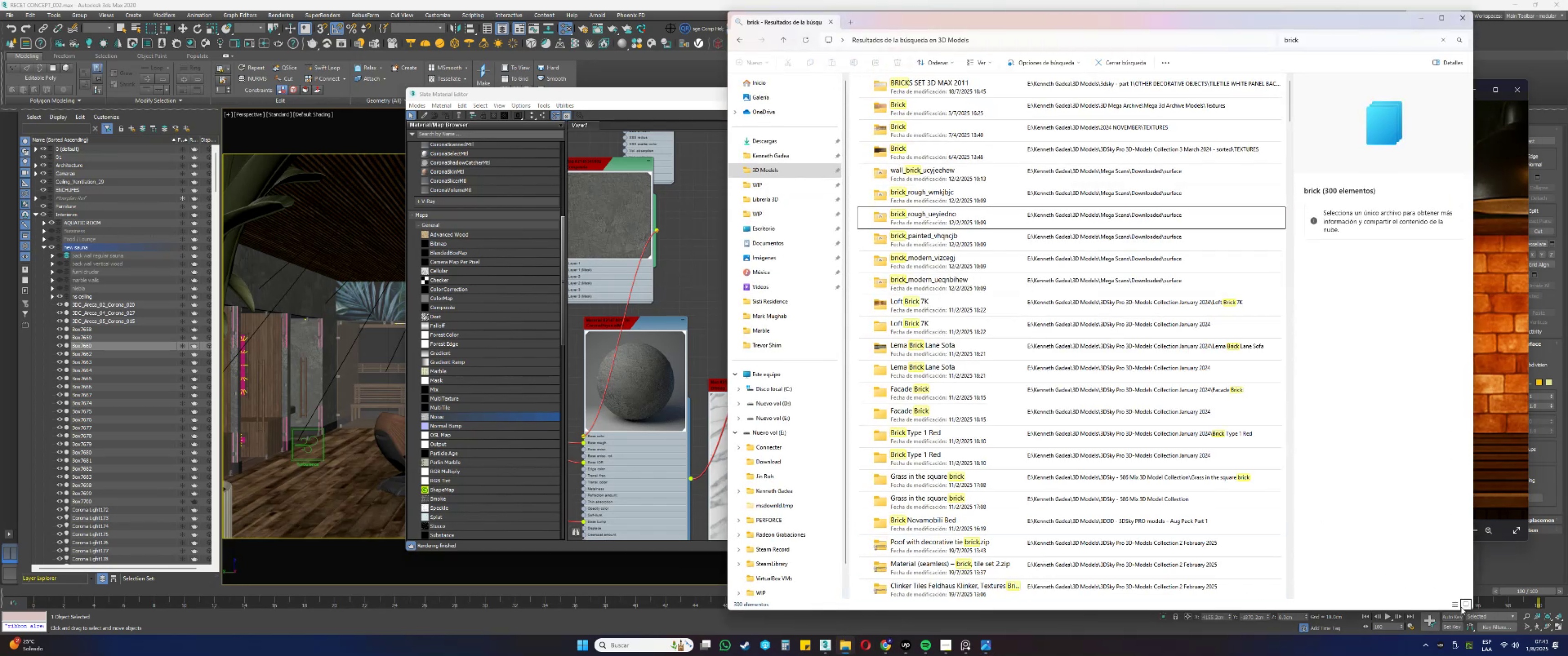 
left_click([1469, 604])
 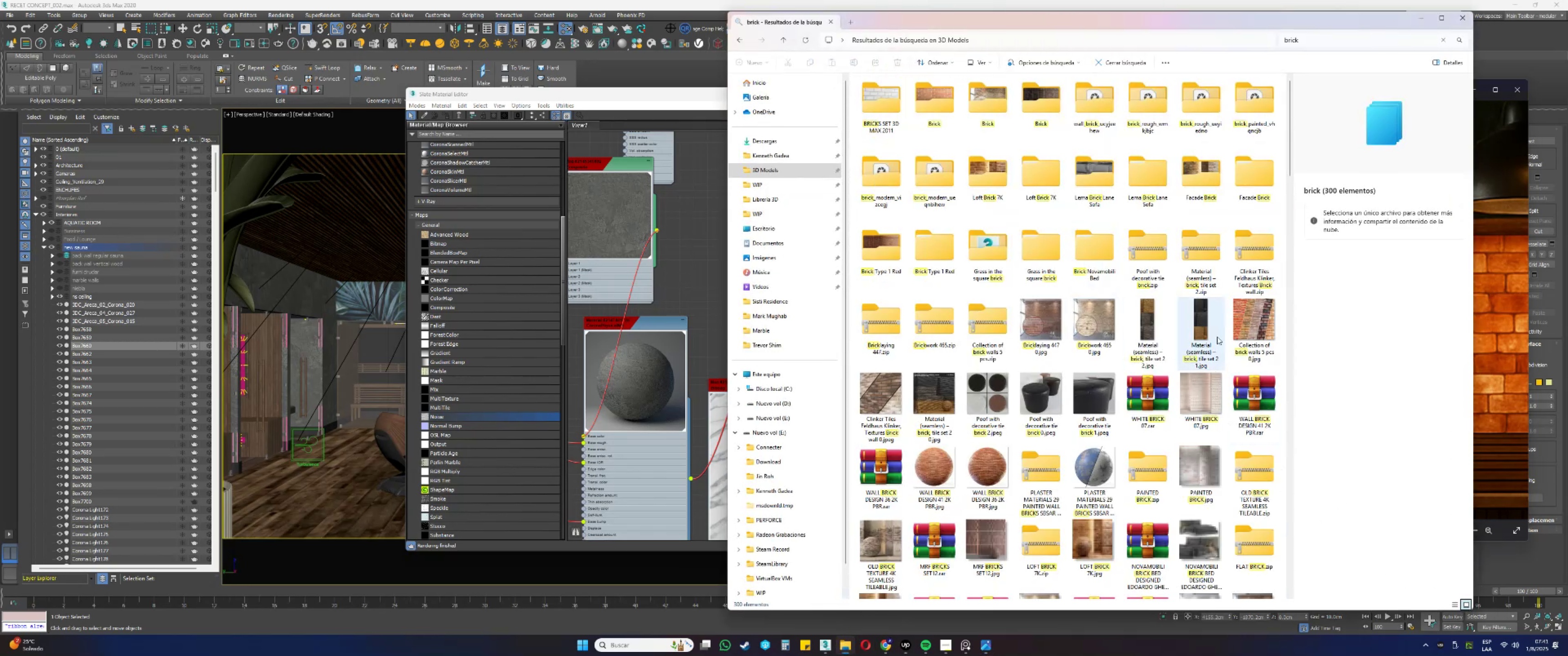 
left_click([1236, 322])
 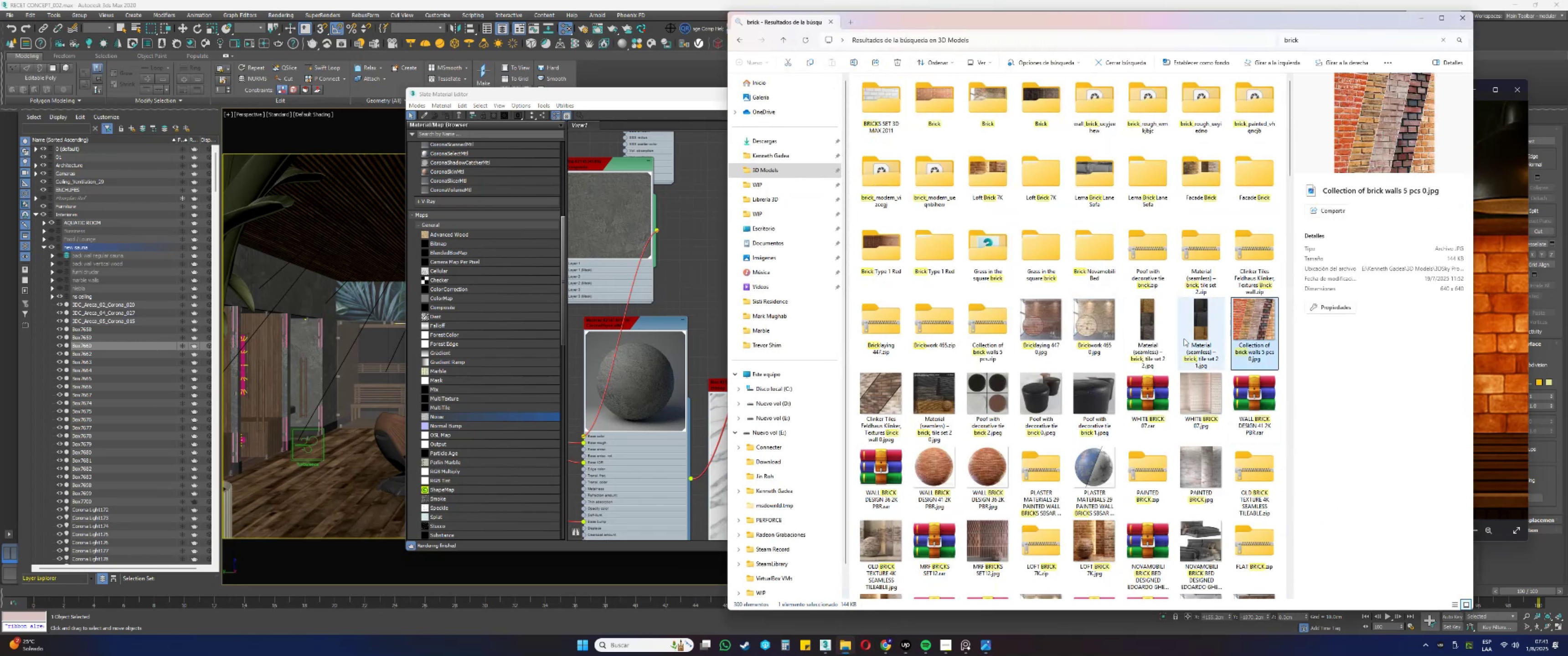 
scroll: coordinate [1172, 314], scroll_direction: down, amount: 13.0
 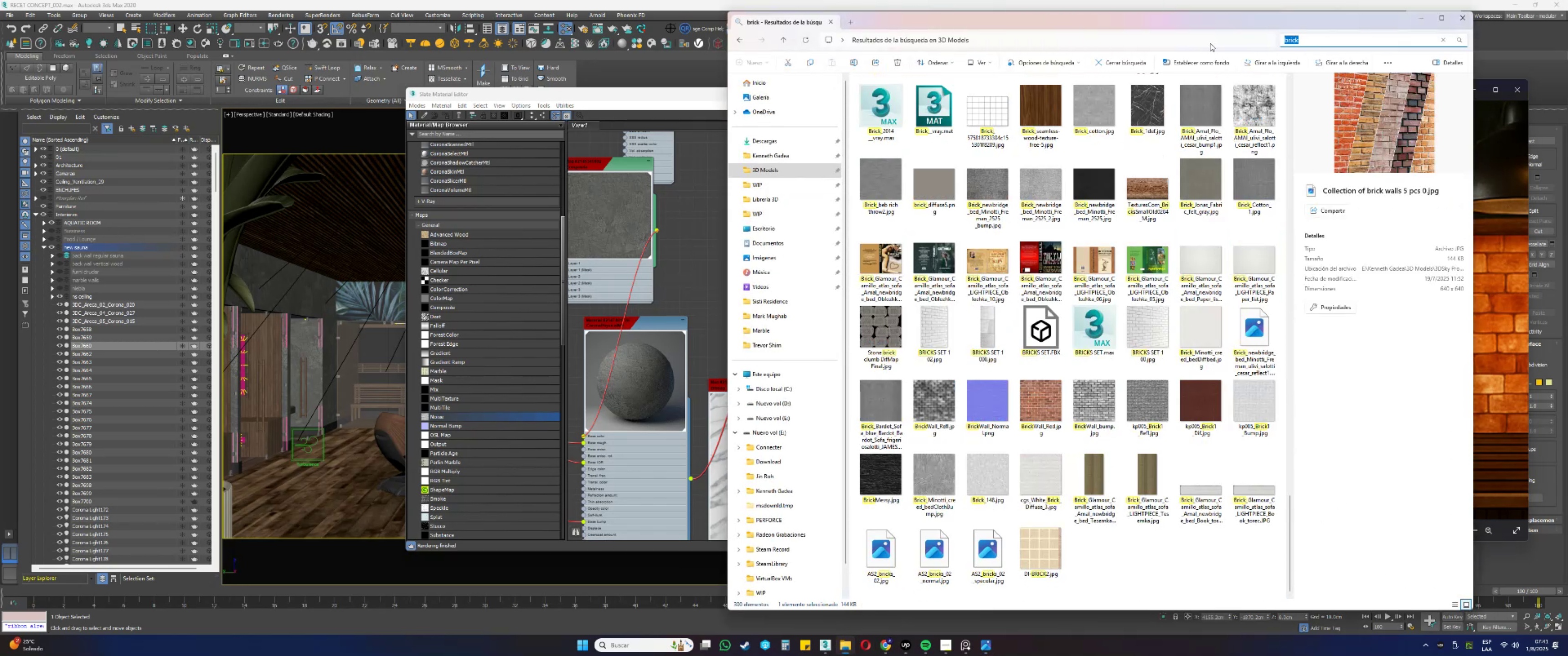 
type(himalayan)
 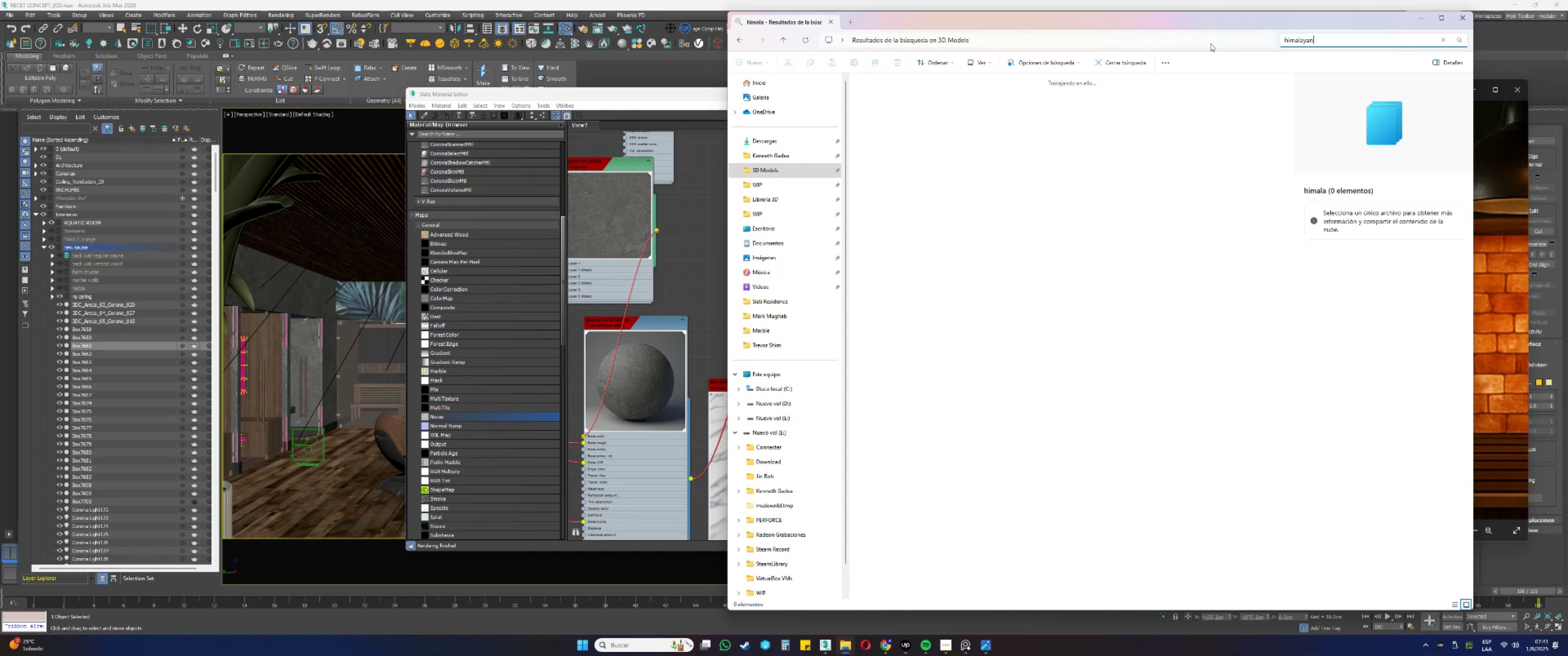 
key(Enter)
 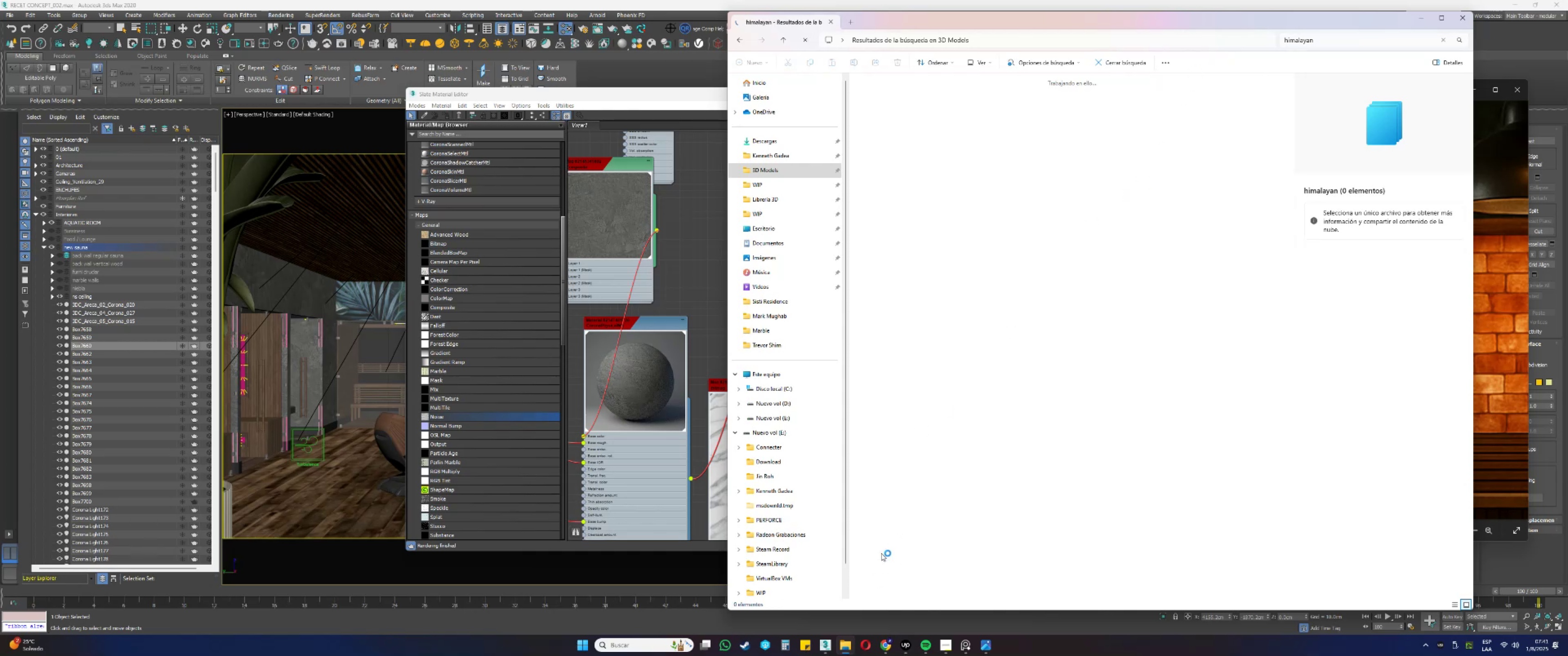 
left_click([649, 646])
 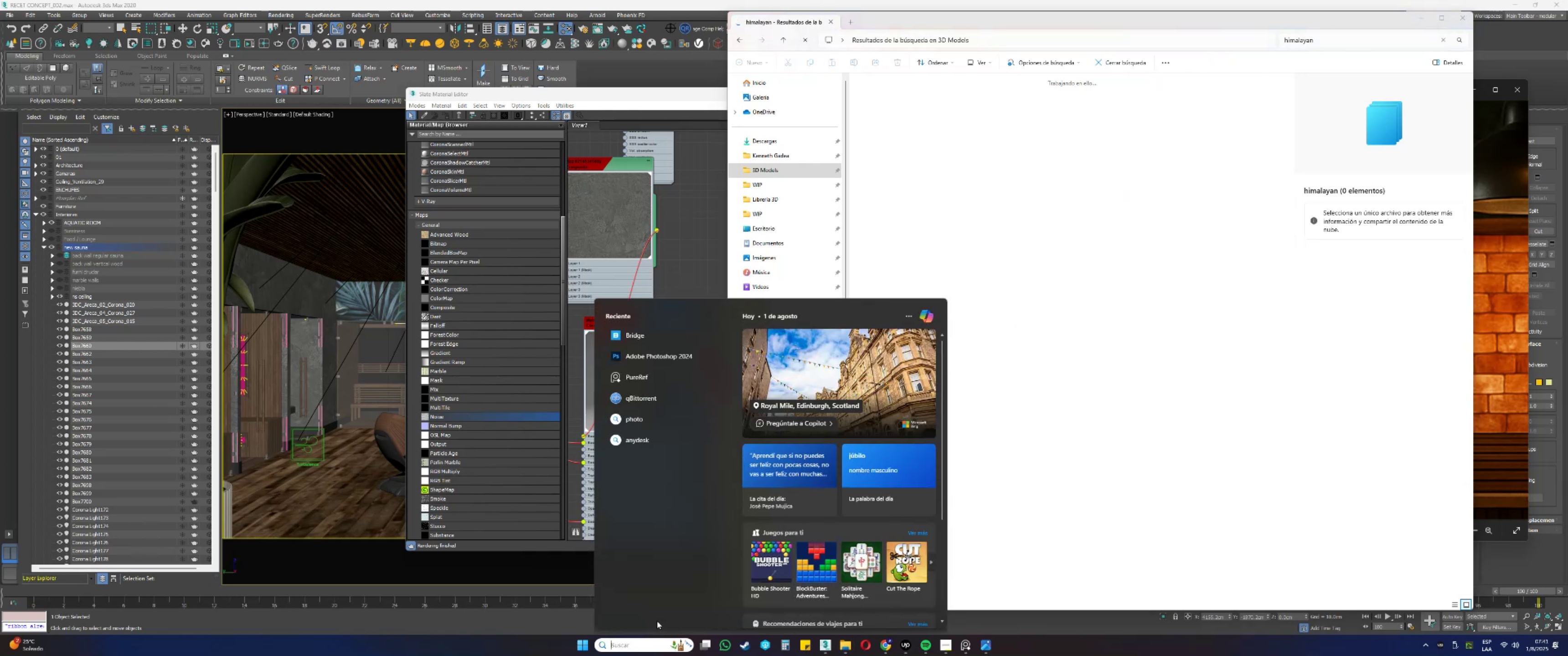 
type(pho)
 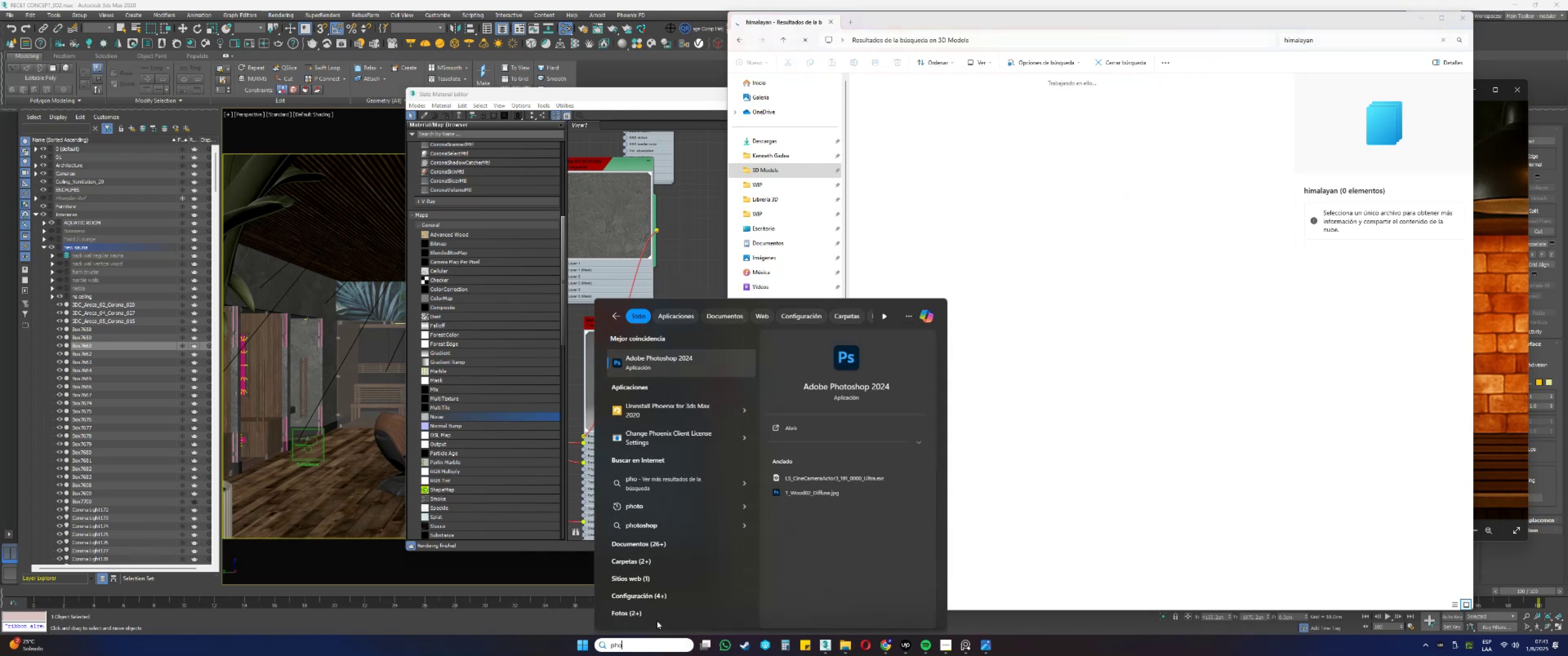 
key(Enter)
 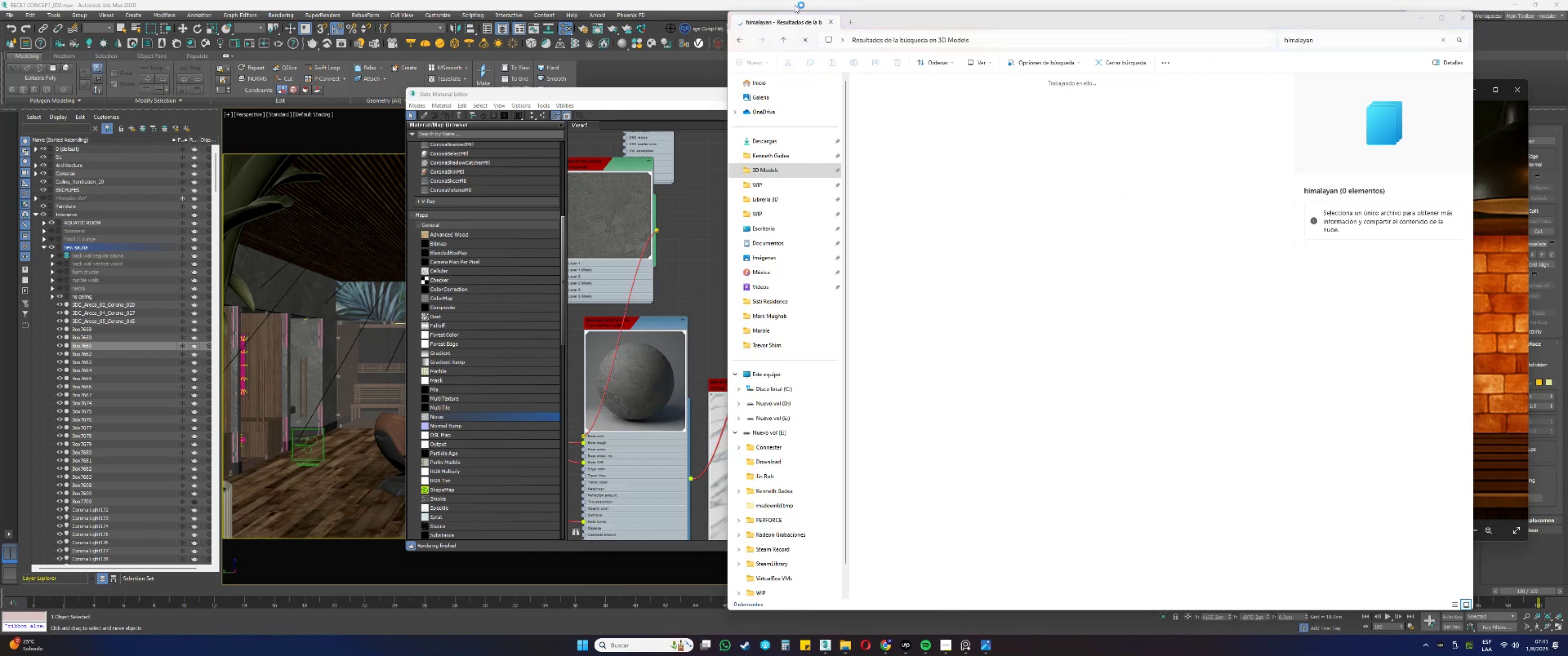 
mouse_move([684, 246])
 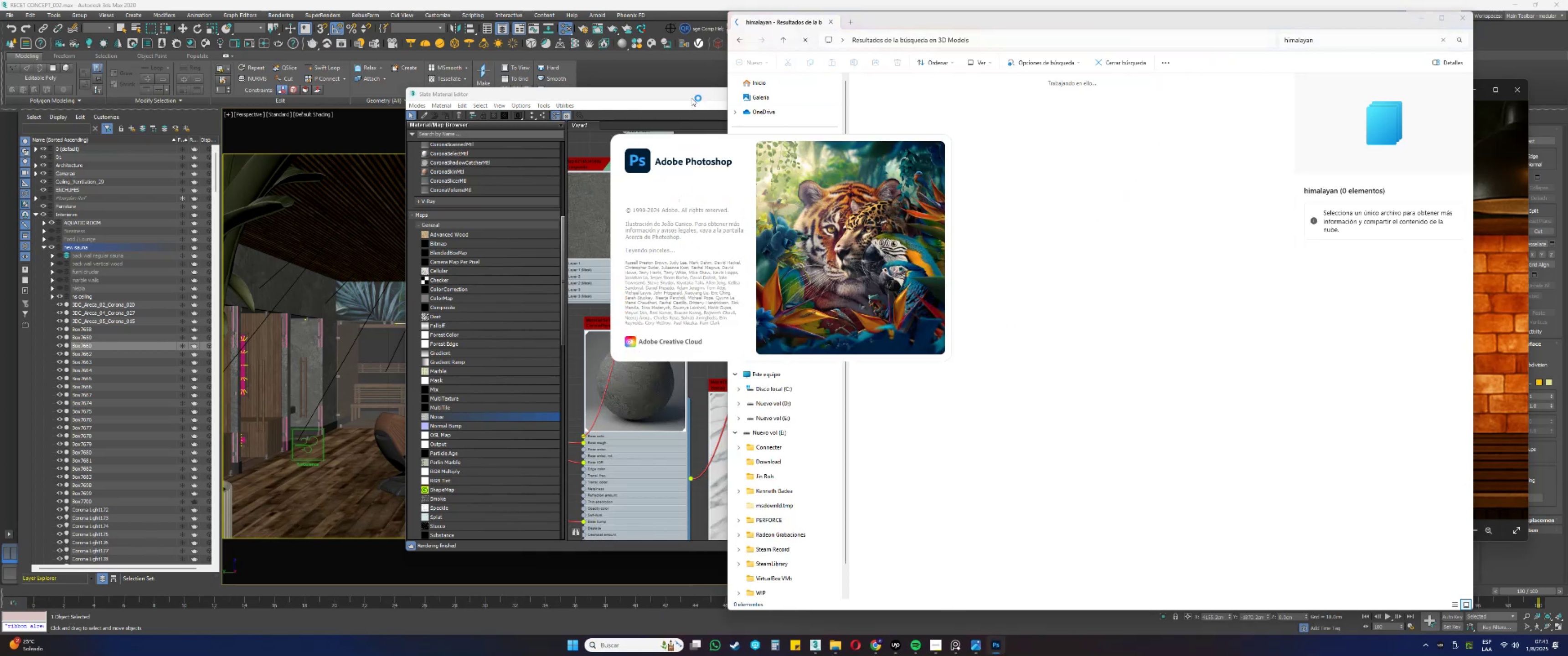 
left_click([691, 98])
 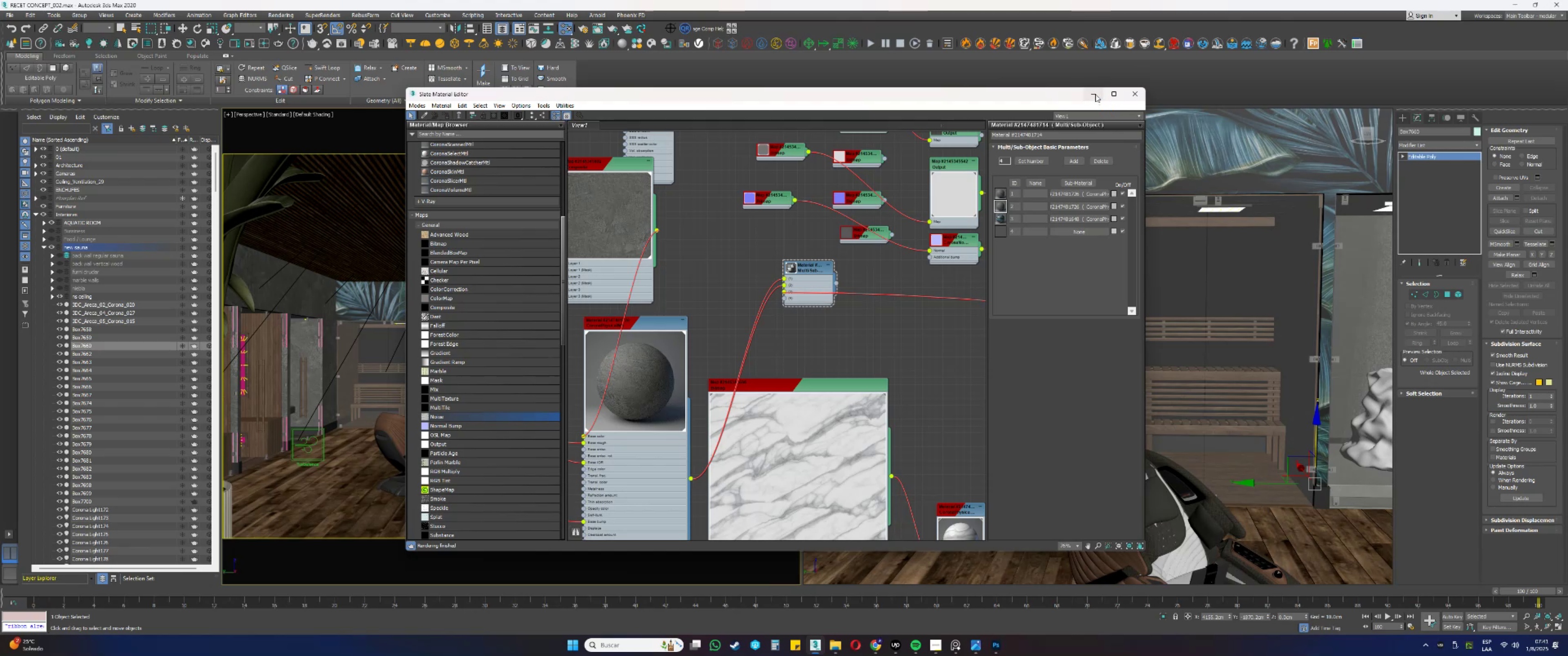 
left_click([1095, 94])
 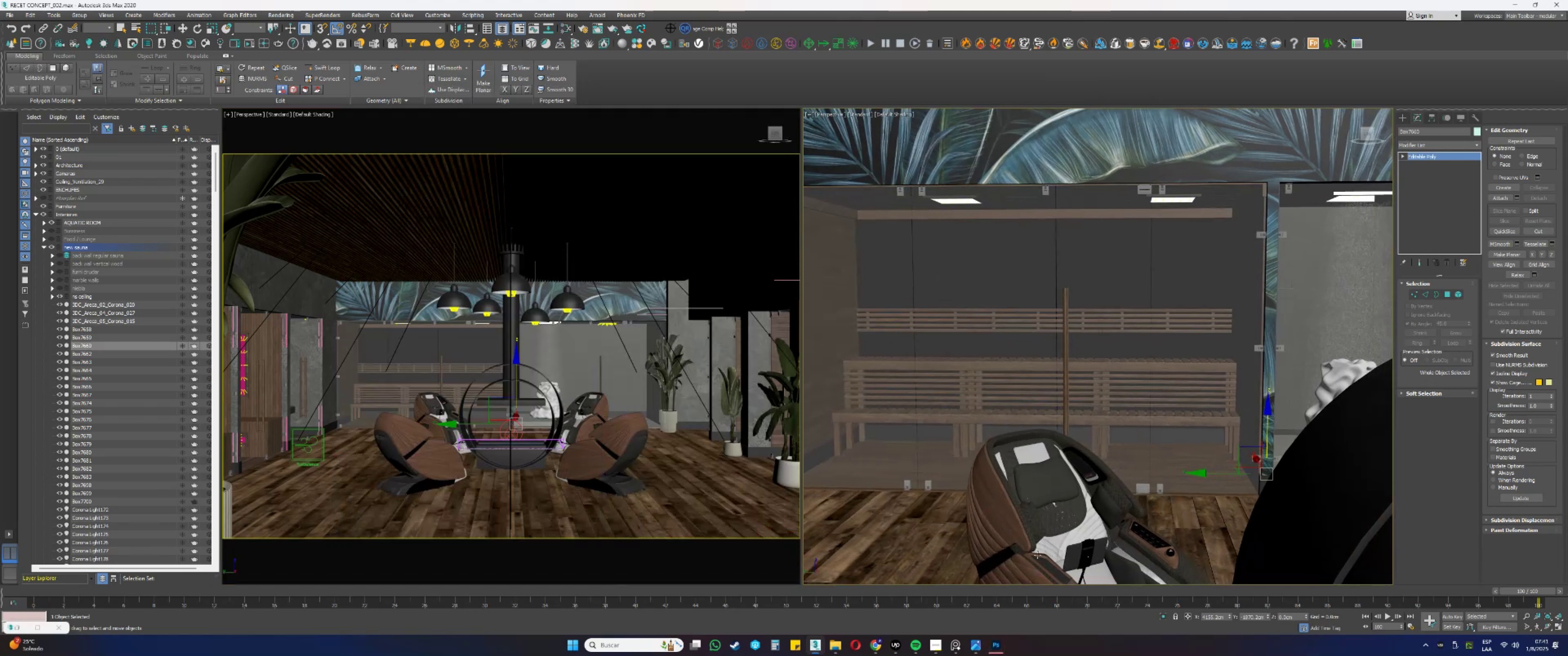 
mouse_move([928, 642])
 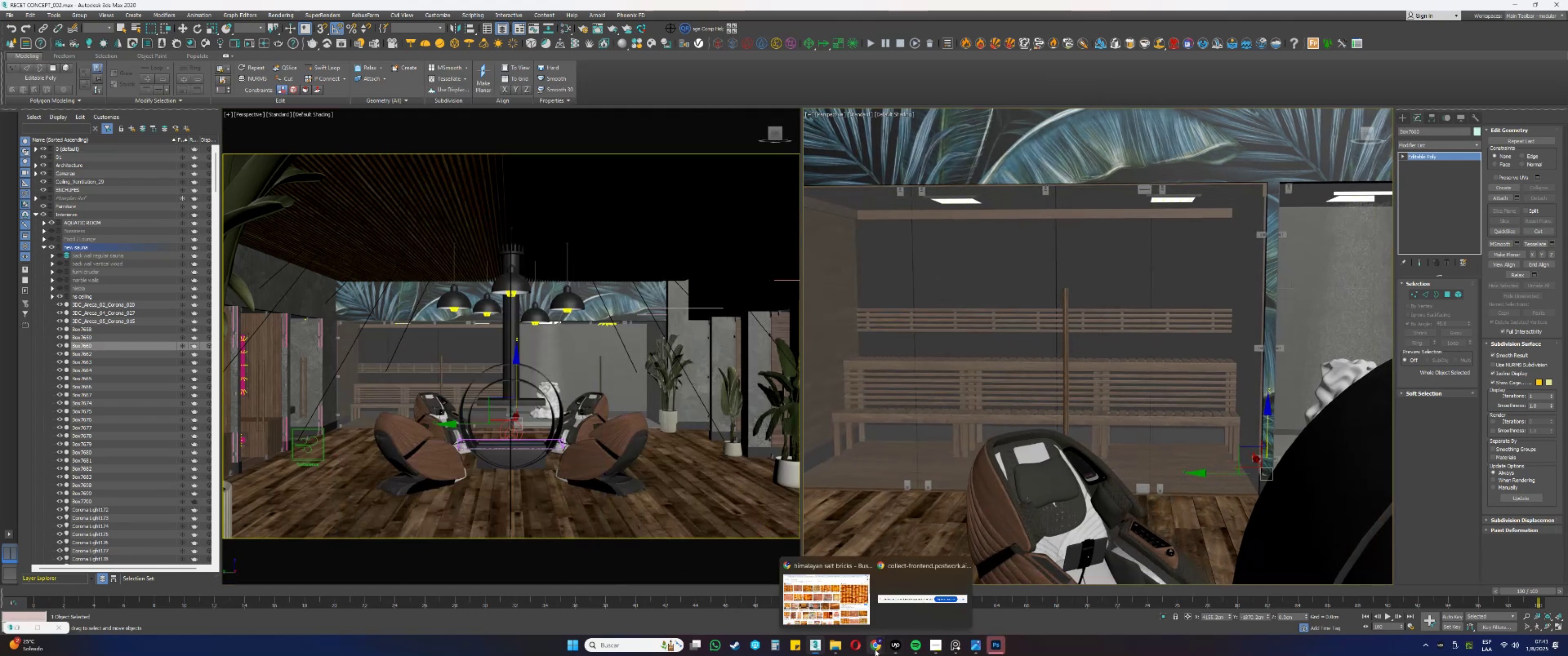 
left_click([841, 608])
 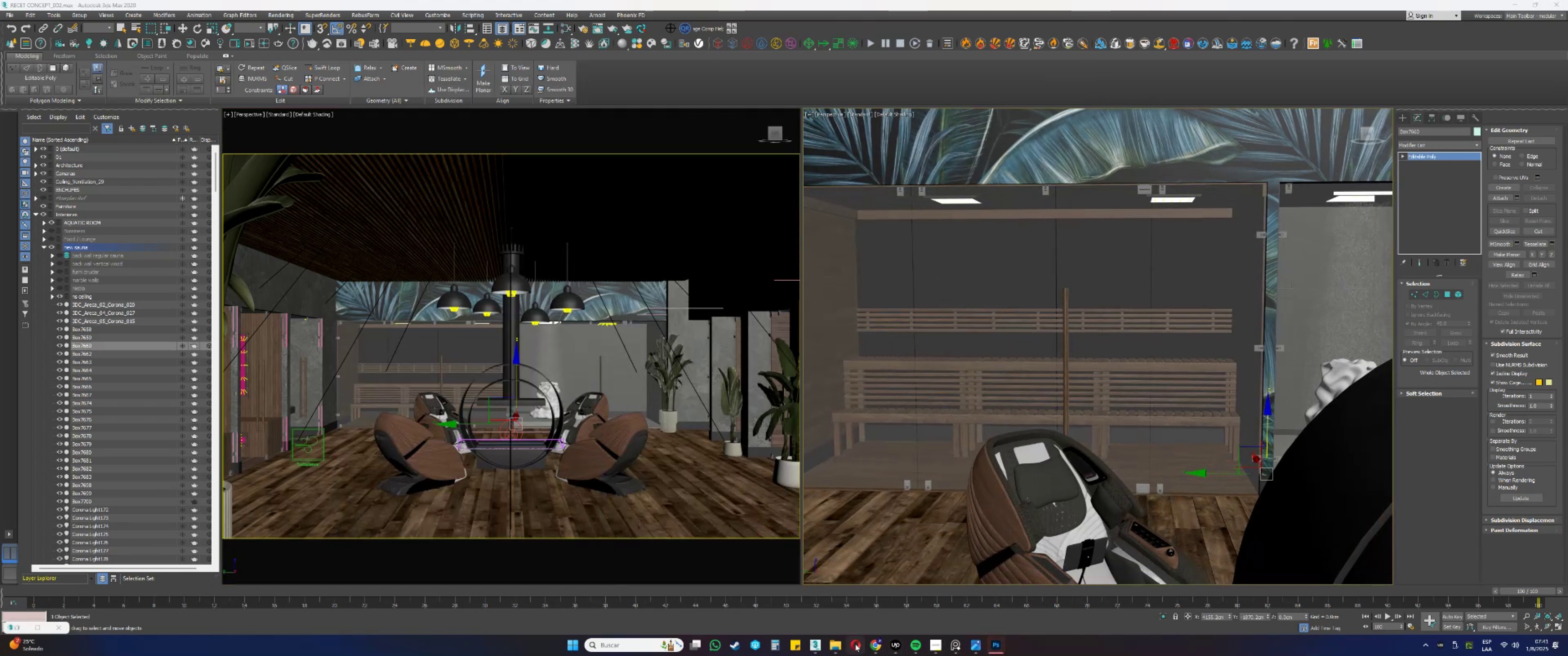 